 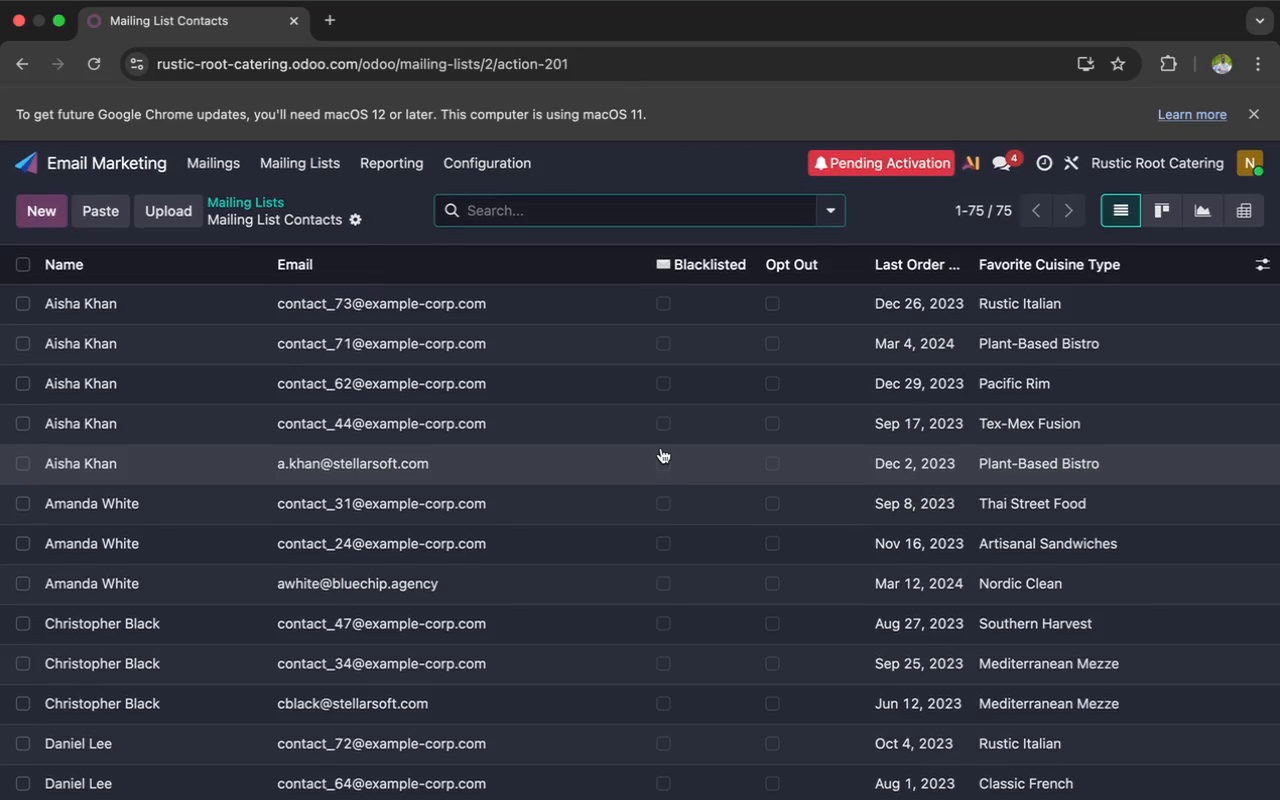 
left_click([979, 303])
 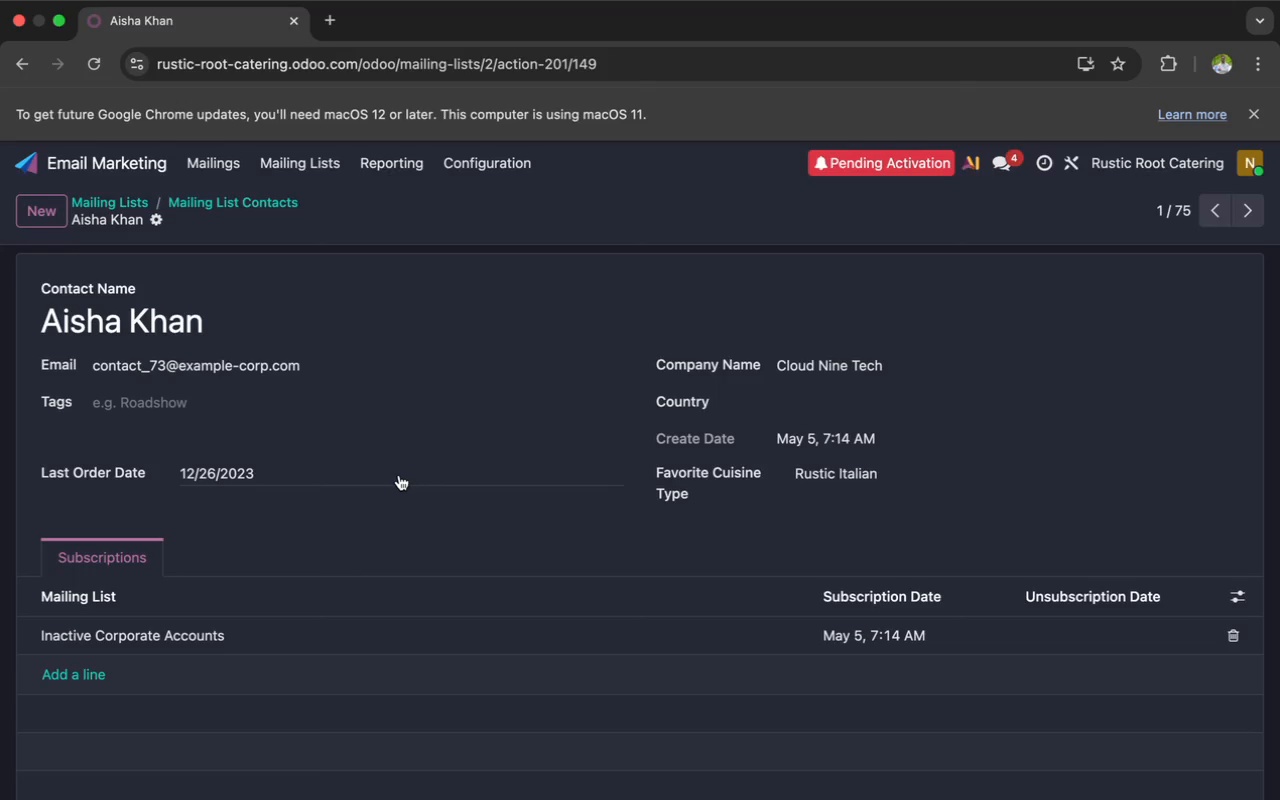 
wait(6.49)
 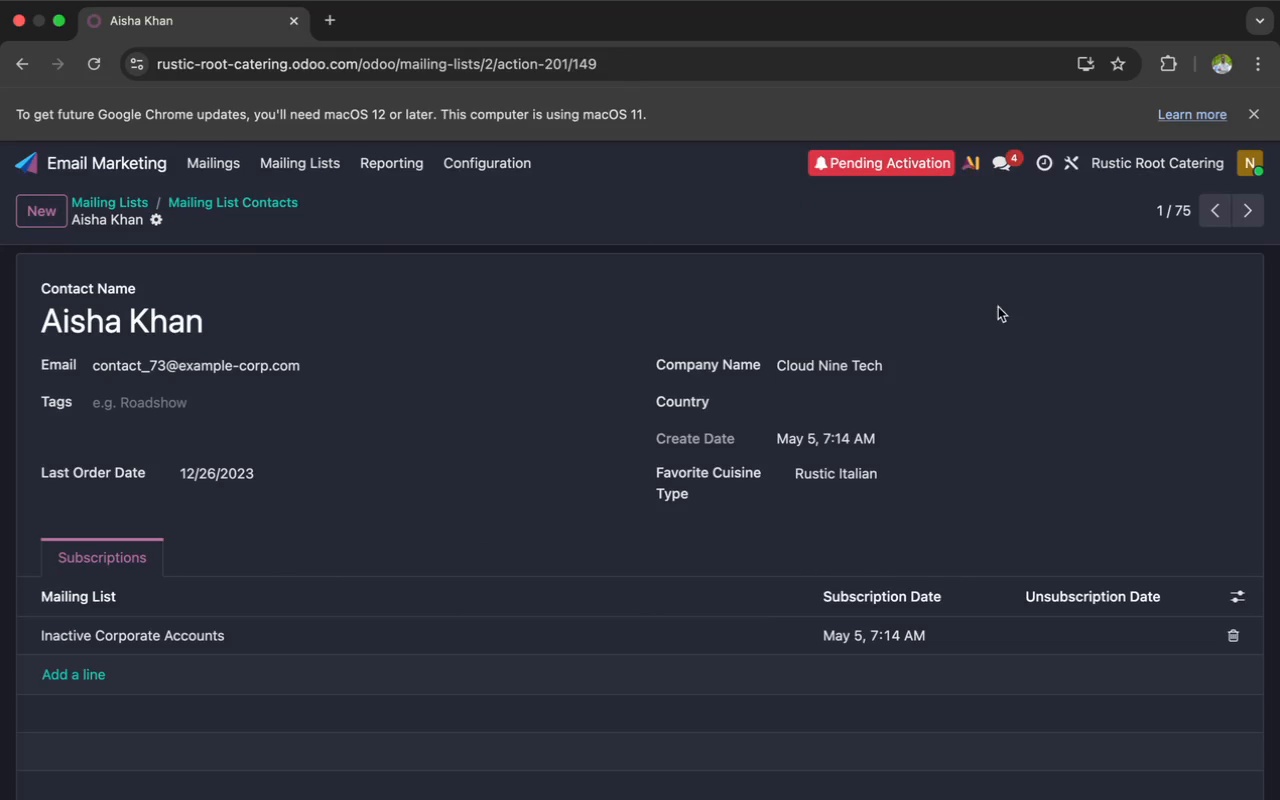 
left_click([888, 473])
 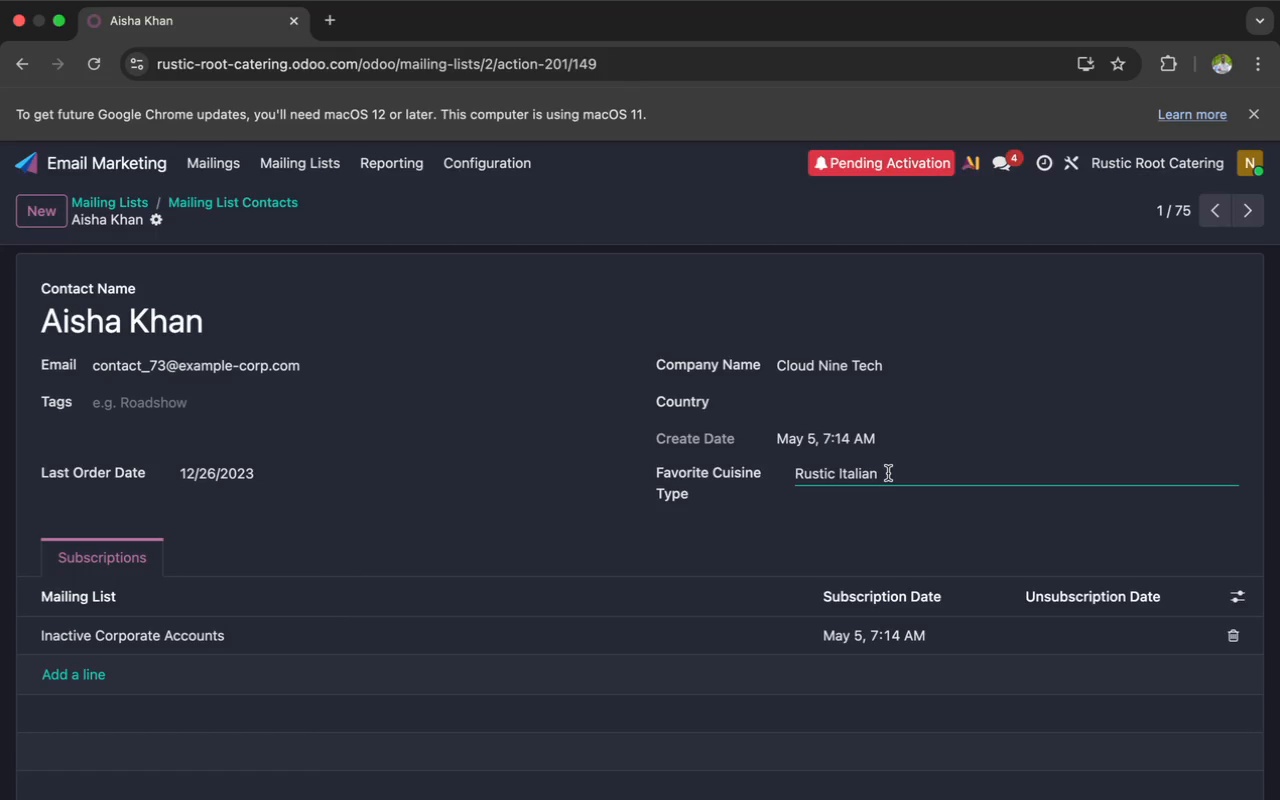 
left_click_drag(start_coordinate=[888, 473], to_coordinate=[792, 472])
 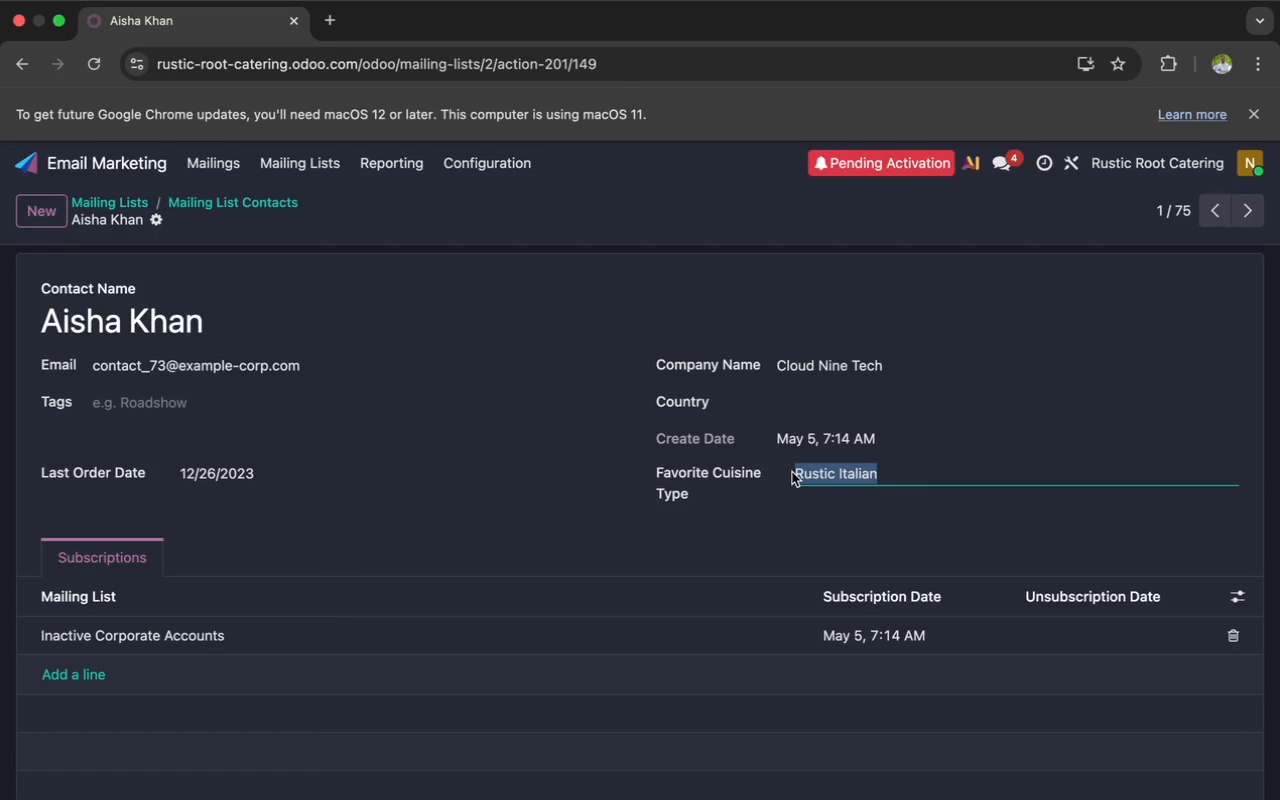 
key(Meta+CommandLeft)
 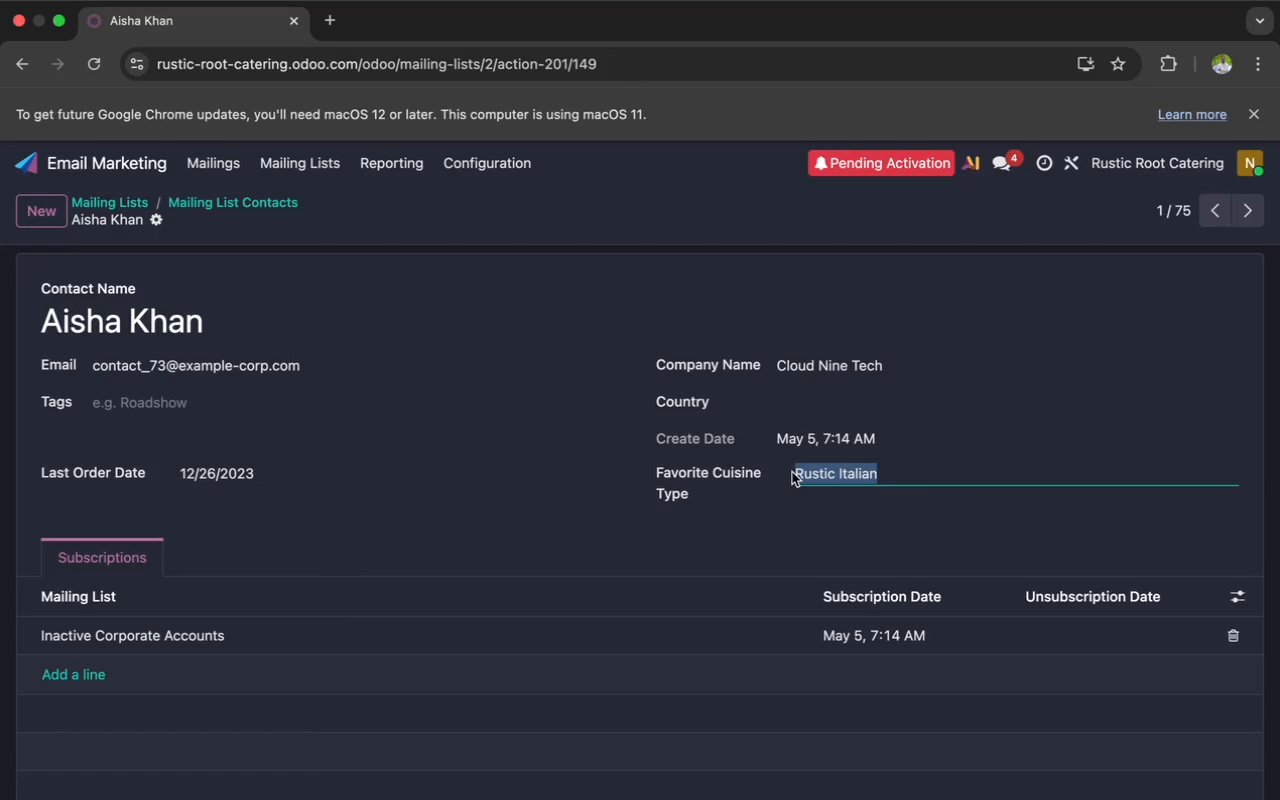 
key(Meta+C)
 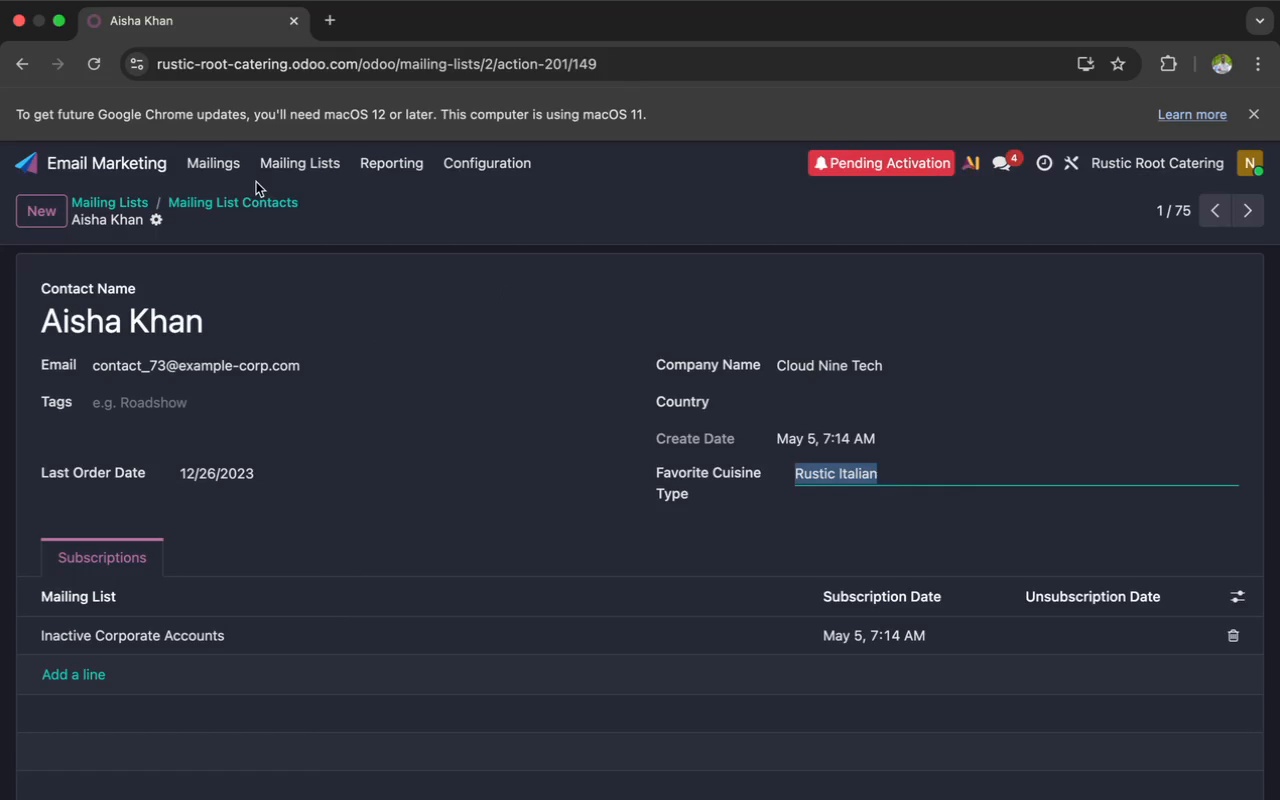 
left_click([231, 171])
 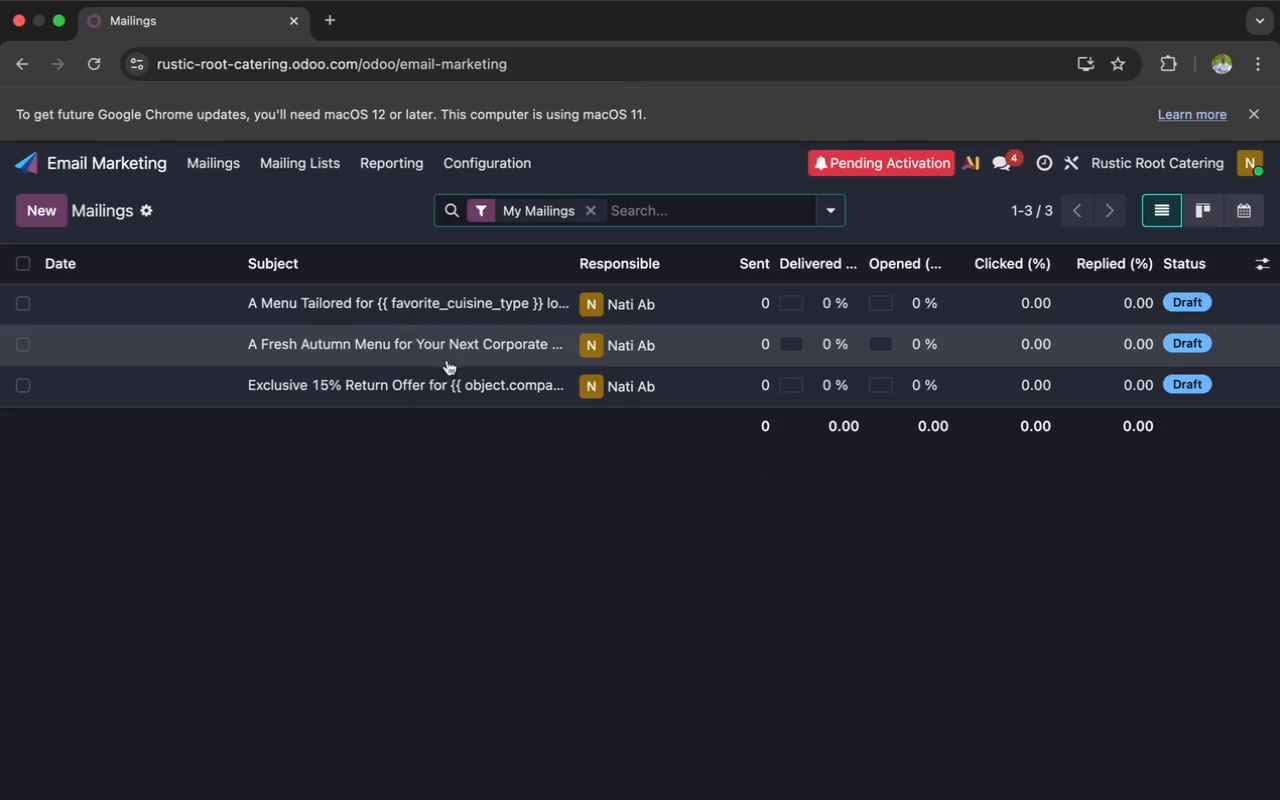 
mouse_move([425, 369])
 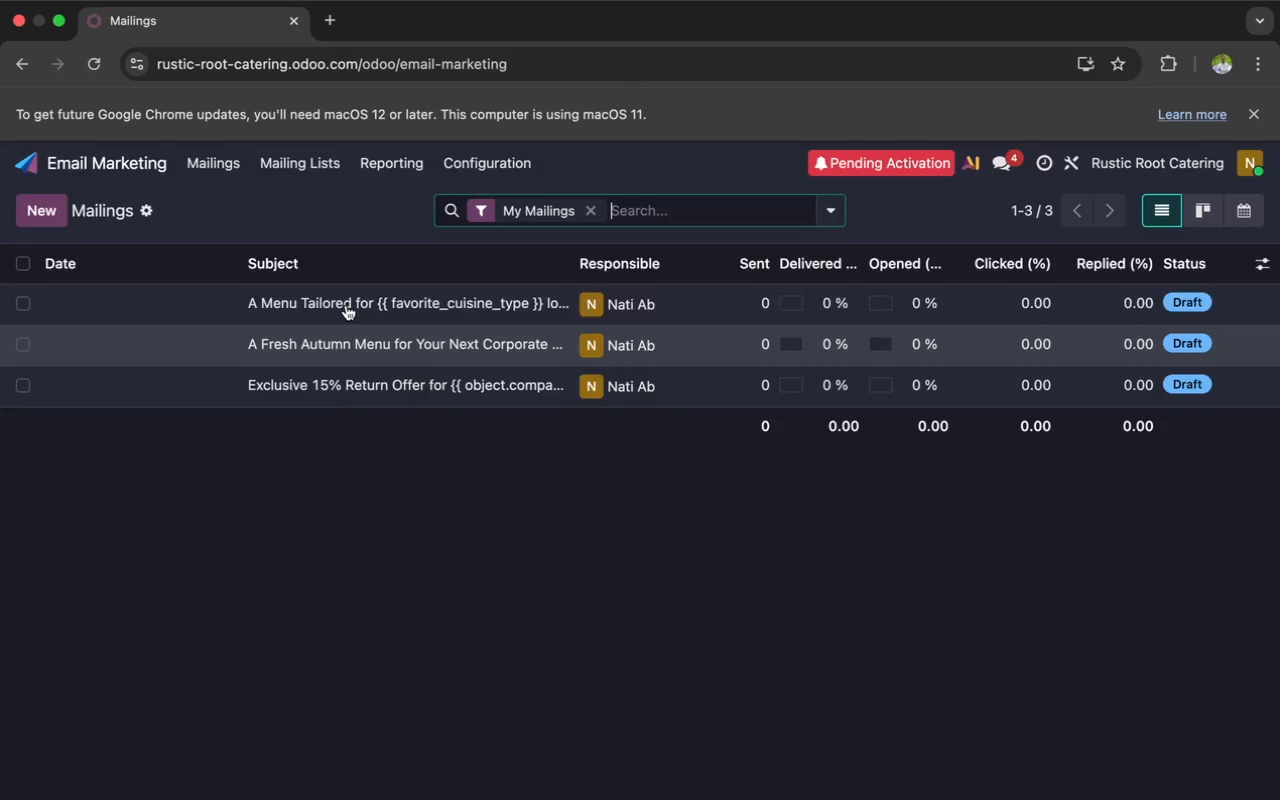 
left_click([345, 304])
 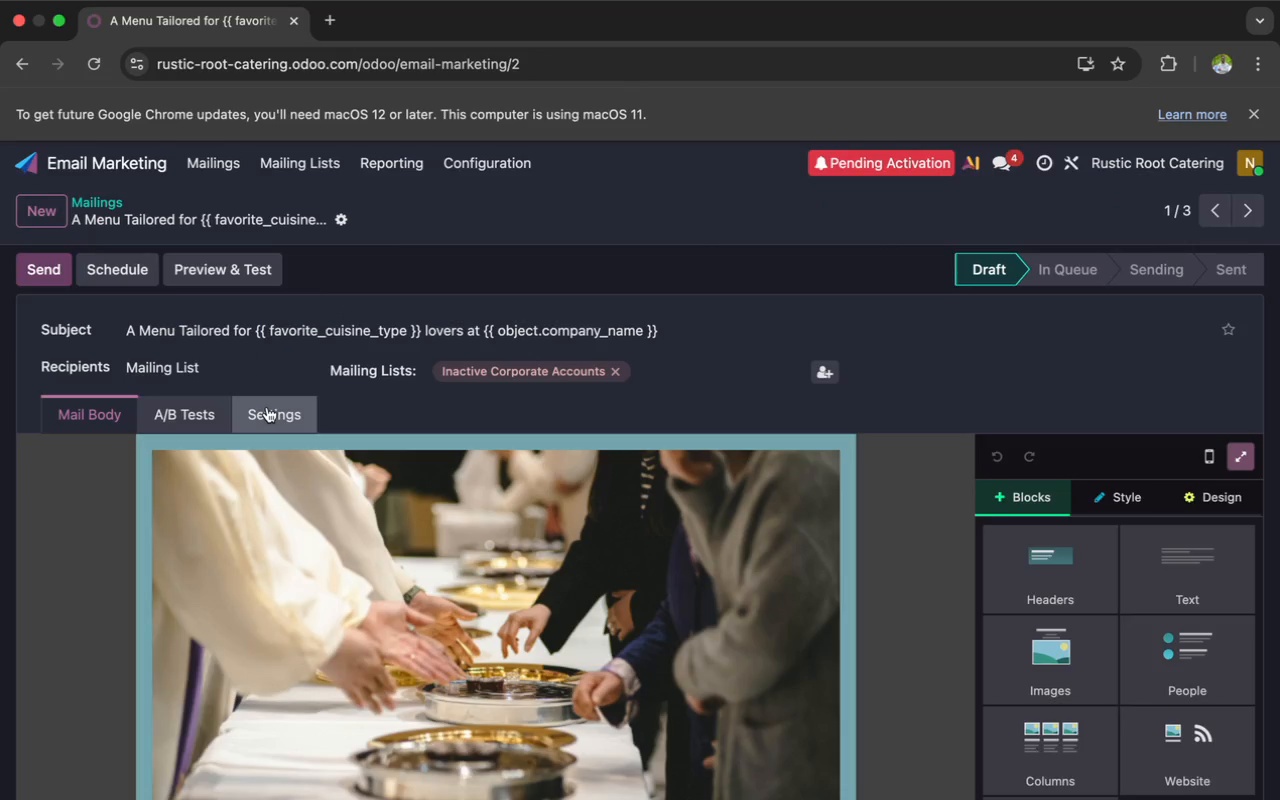 
wait(5.12)
 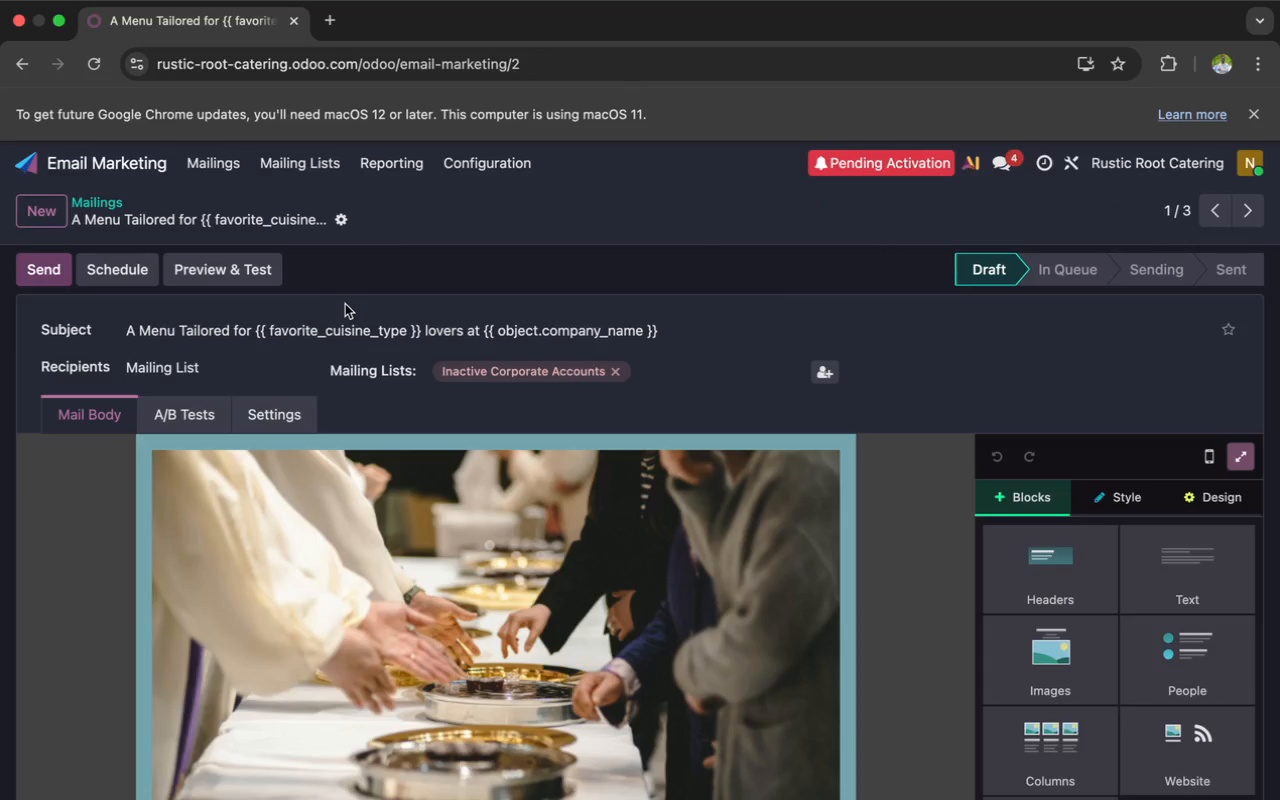 
left_click([196, 281])
 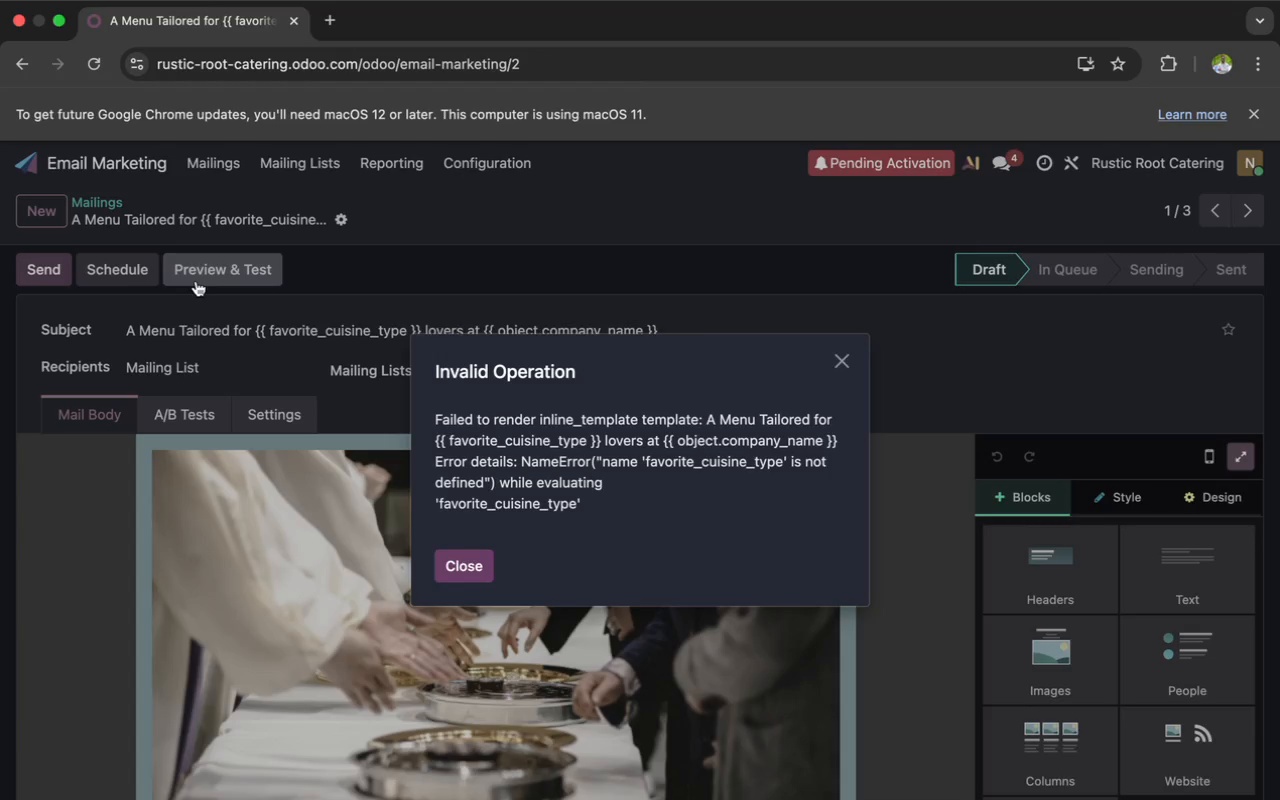 
wait(26.48)
 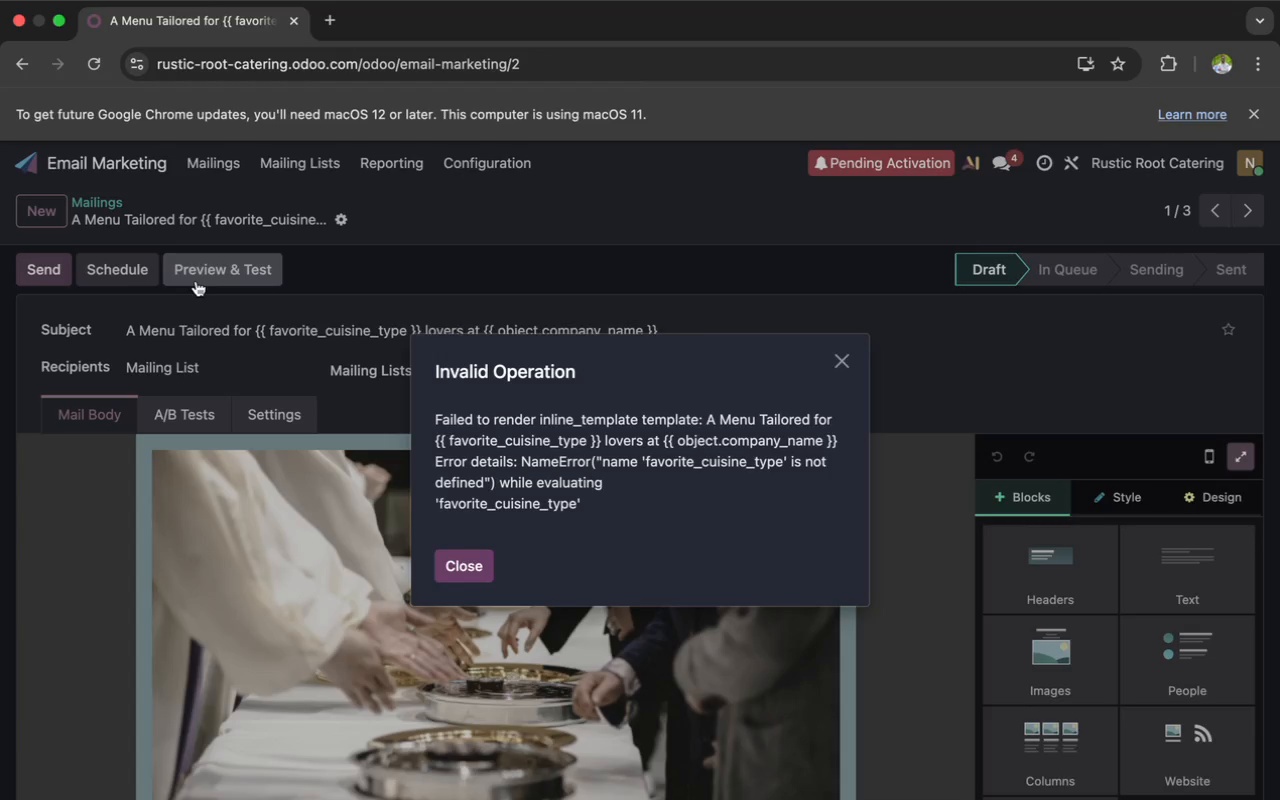 
left_click([230, 353])
 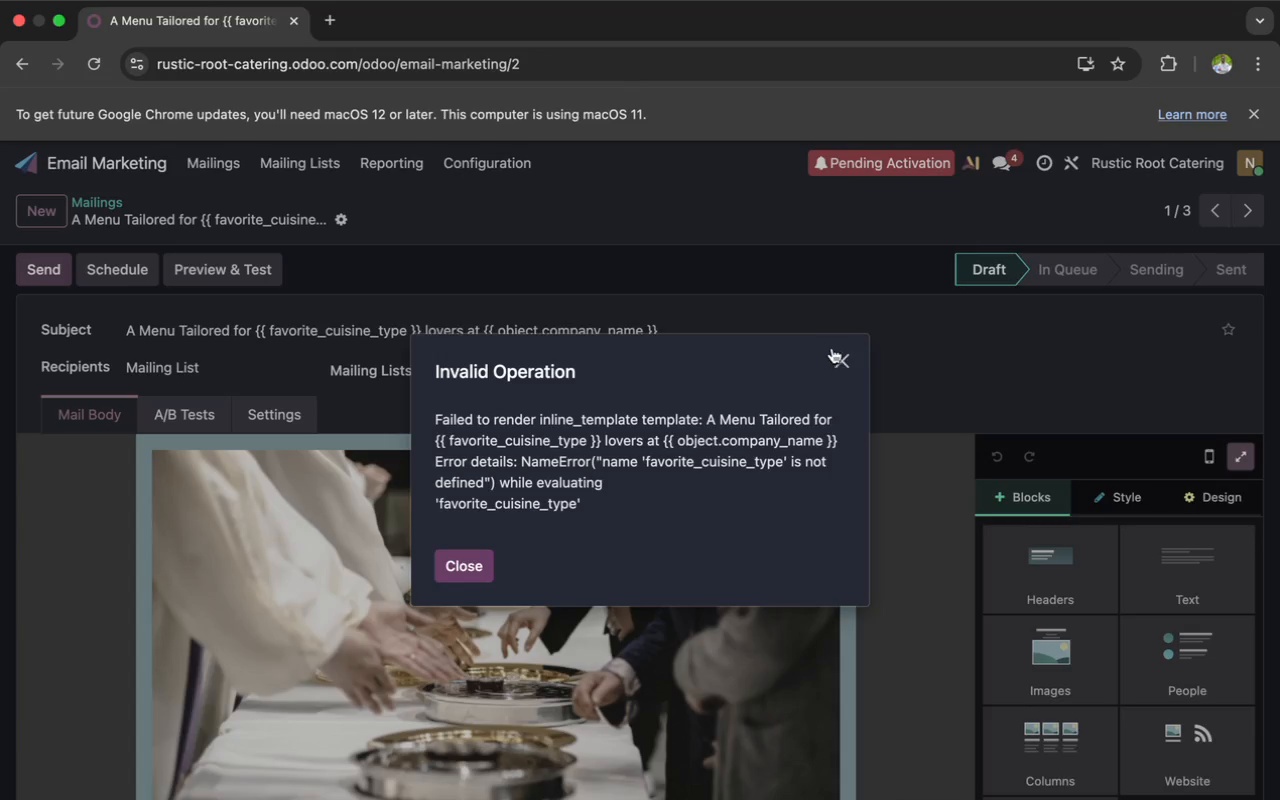 
left_click([847, 361])
 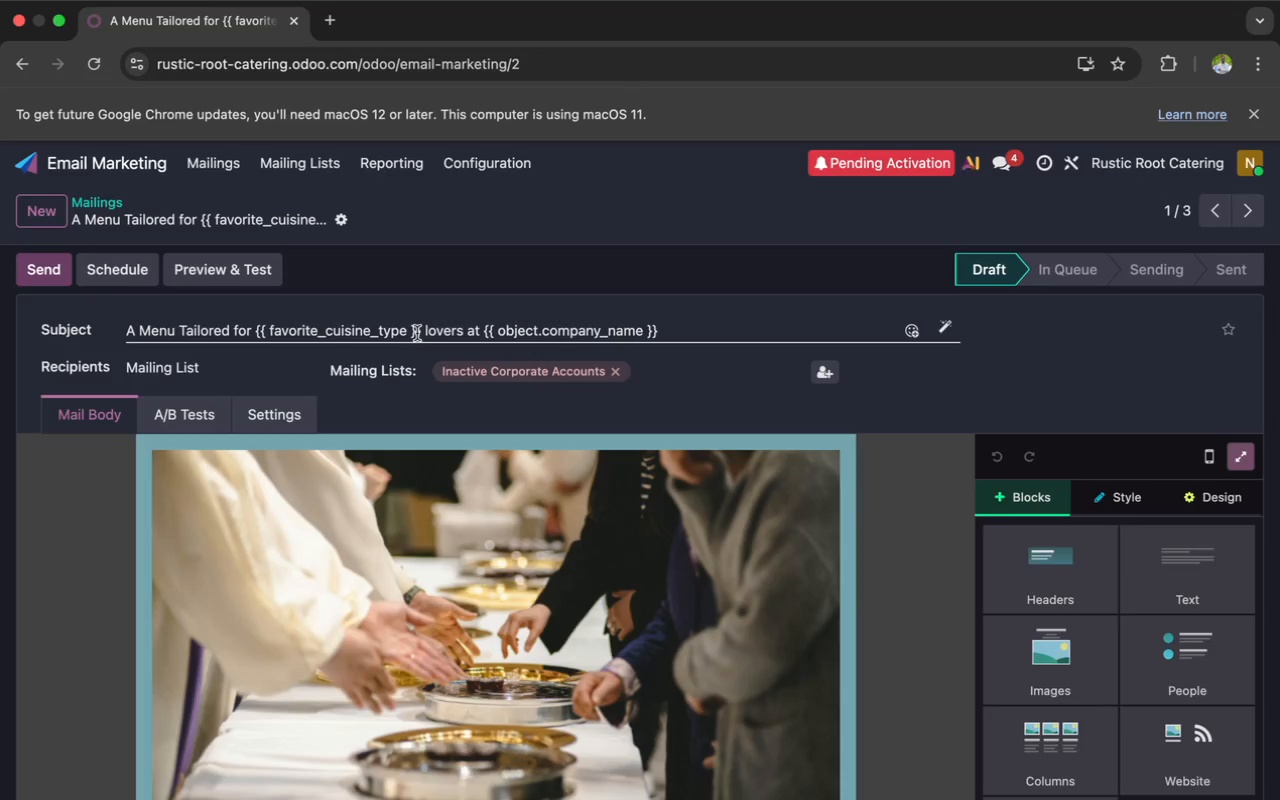 
left_click([412, 333])
 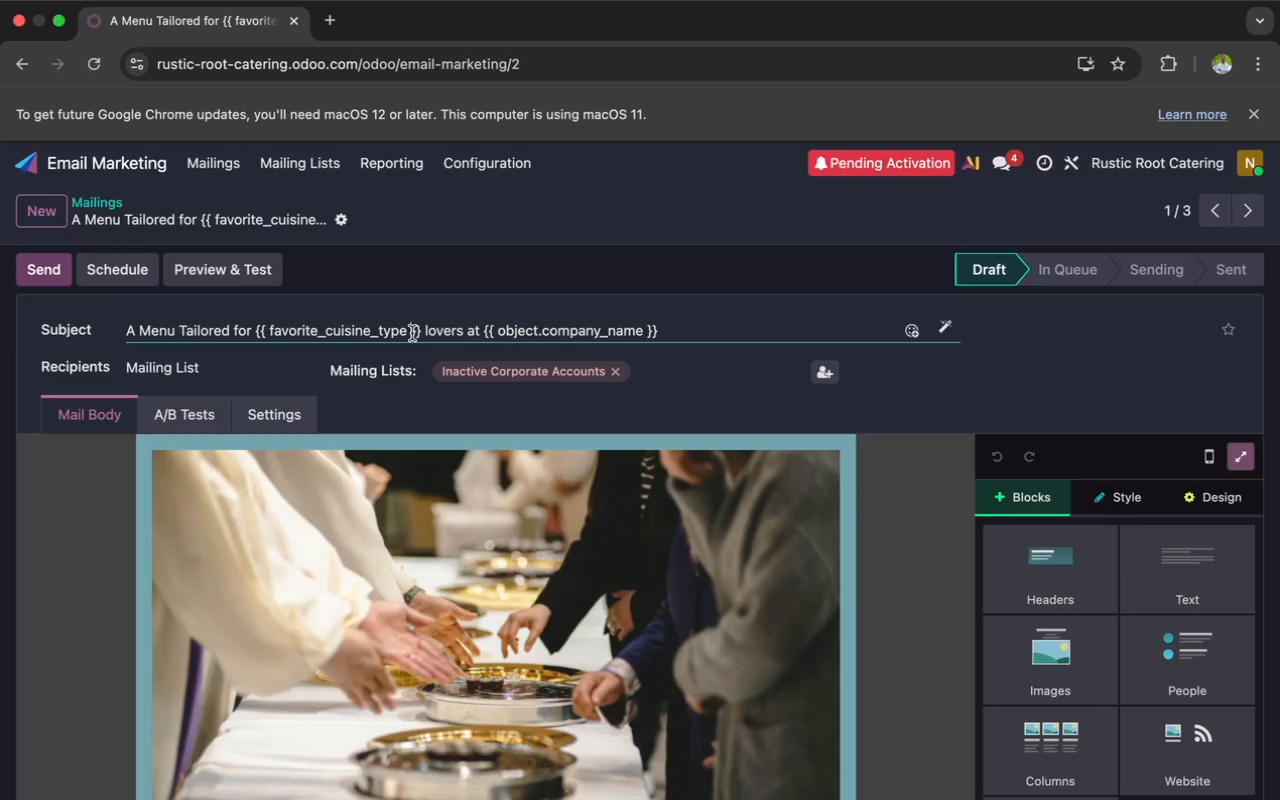 
key(Backspace)
 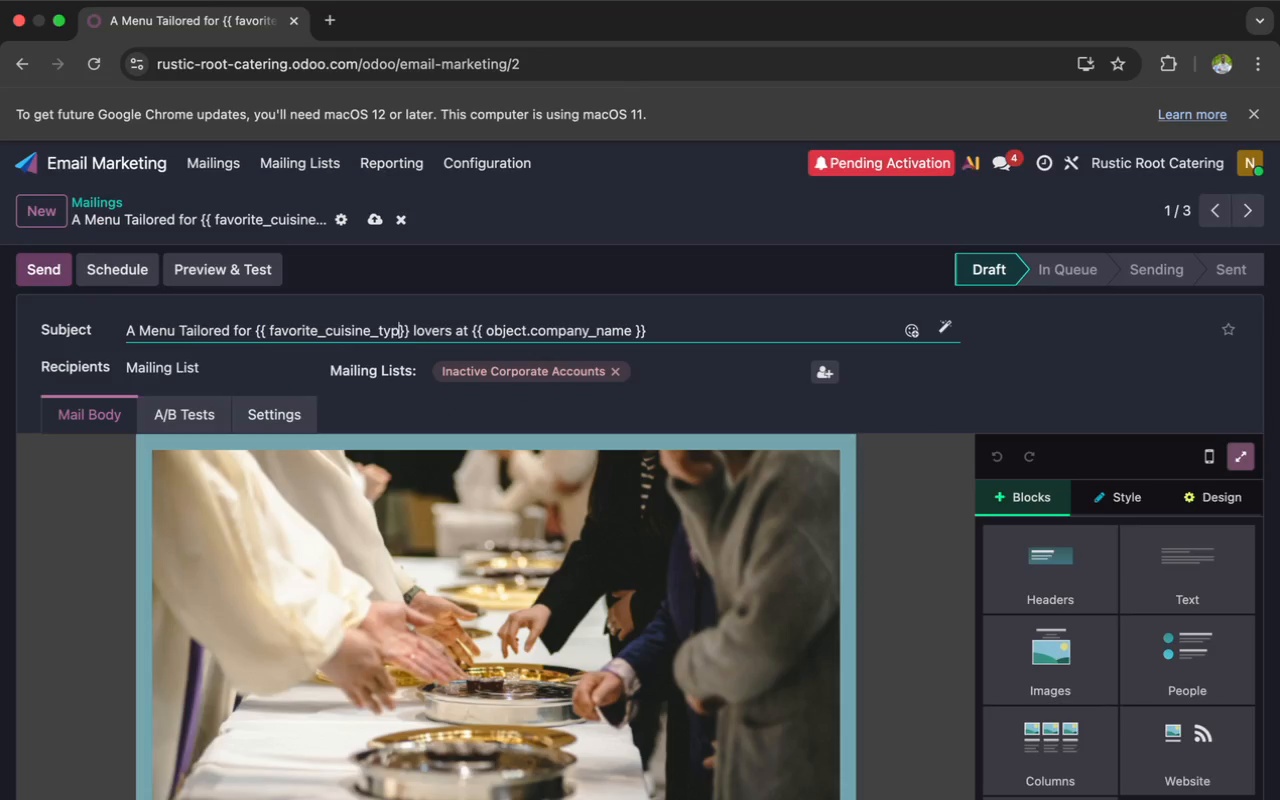 
key(Backspace)
 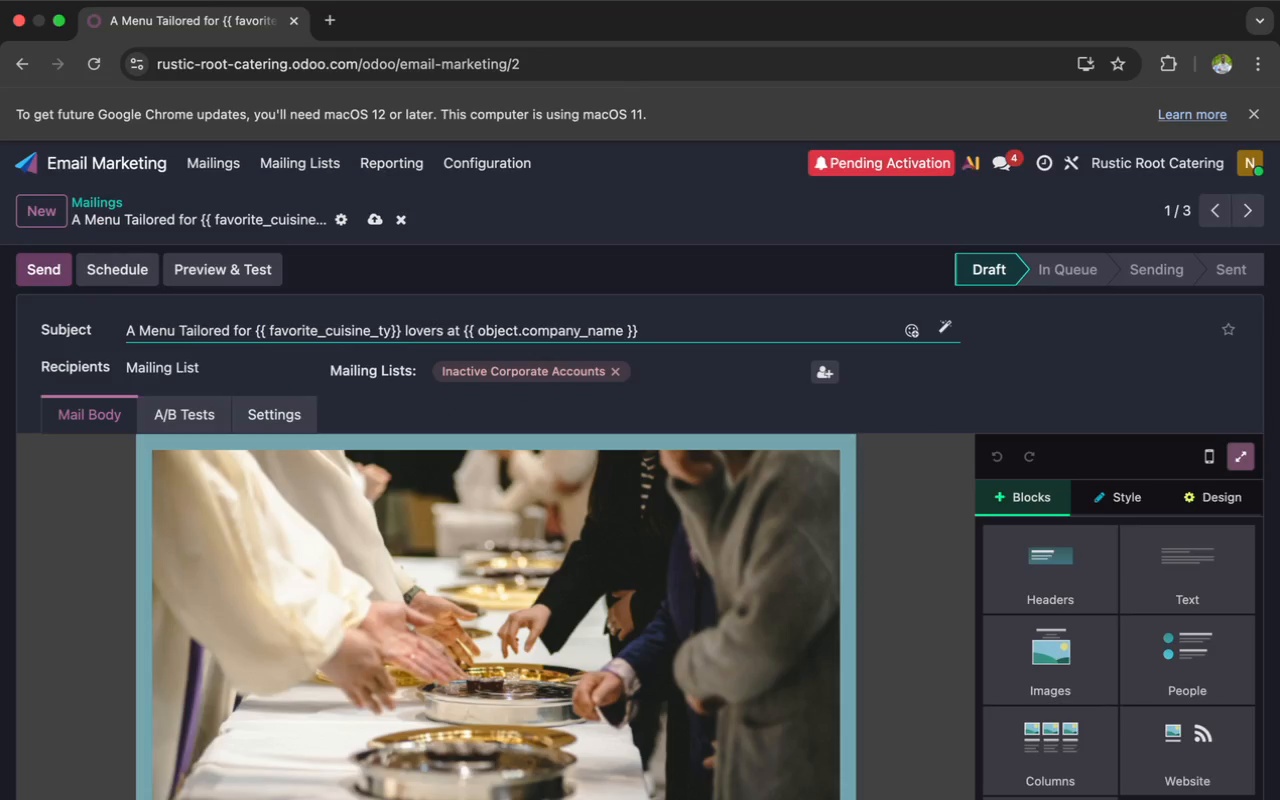 
key(Backspace)
 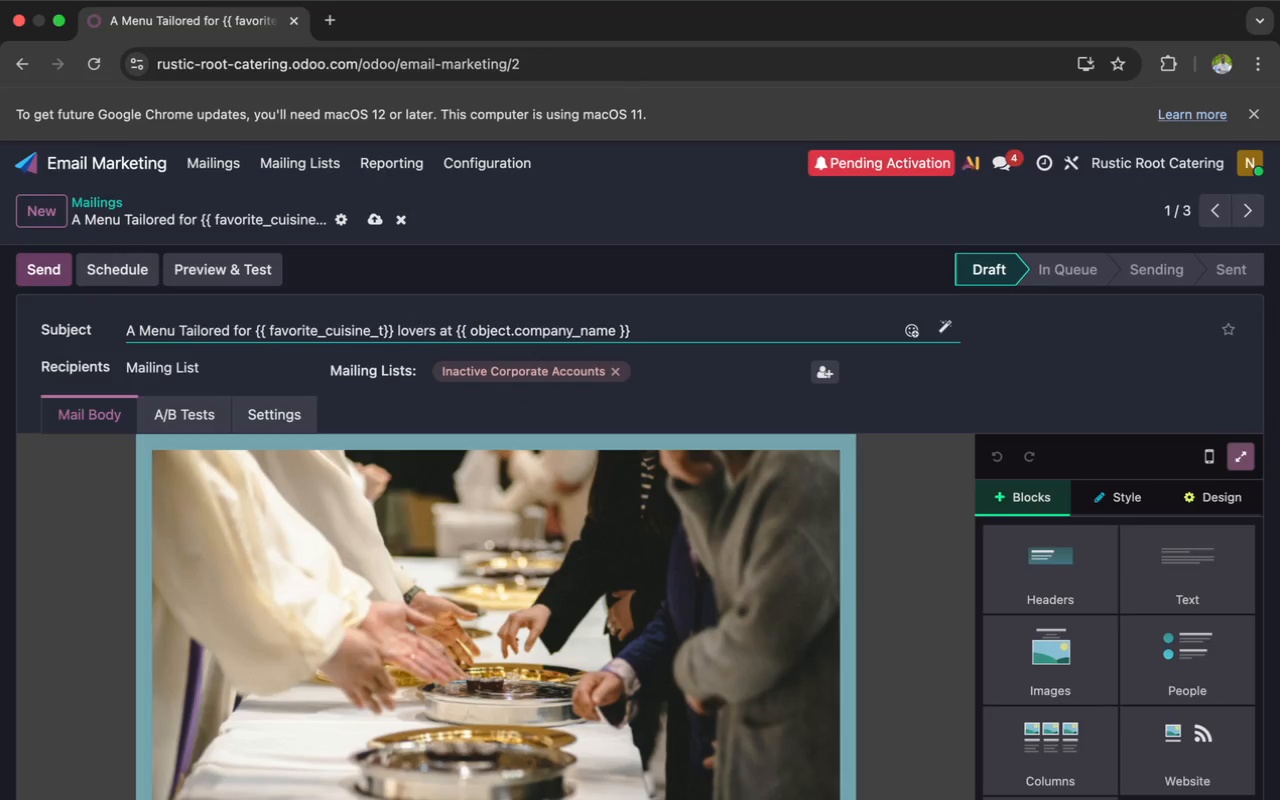 
key(Backspace)
 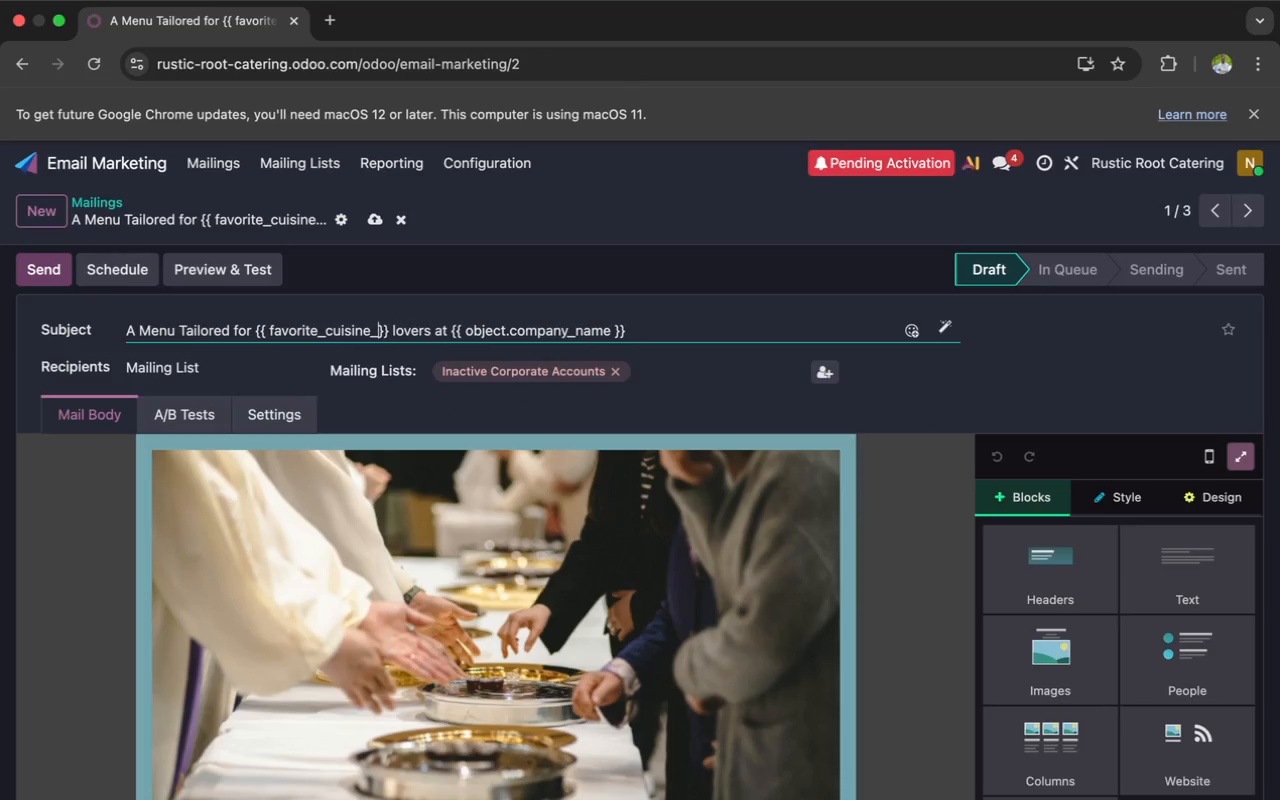 
key(Backspace)
 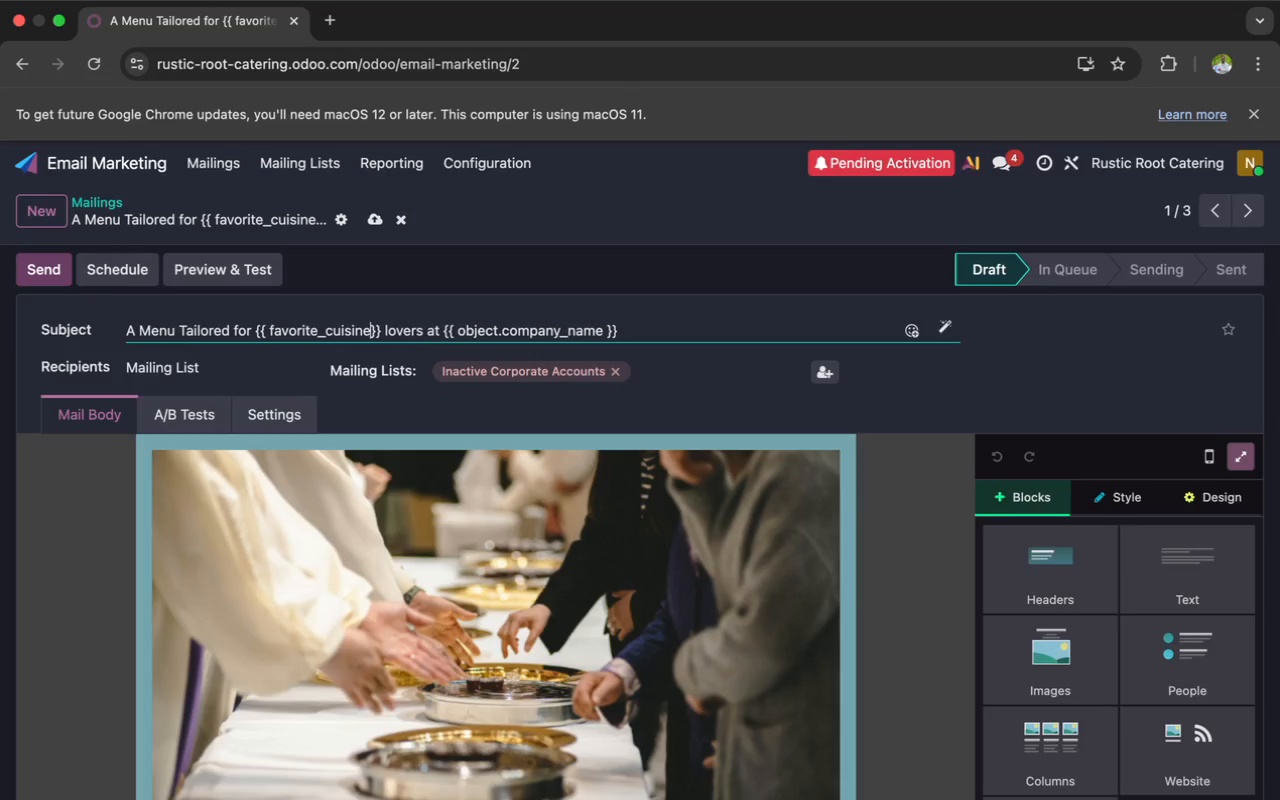 
key(Backspace)
 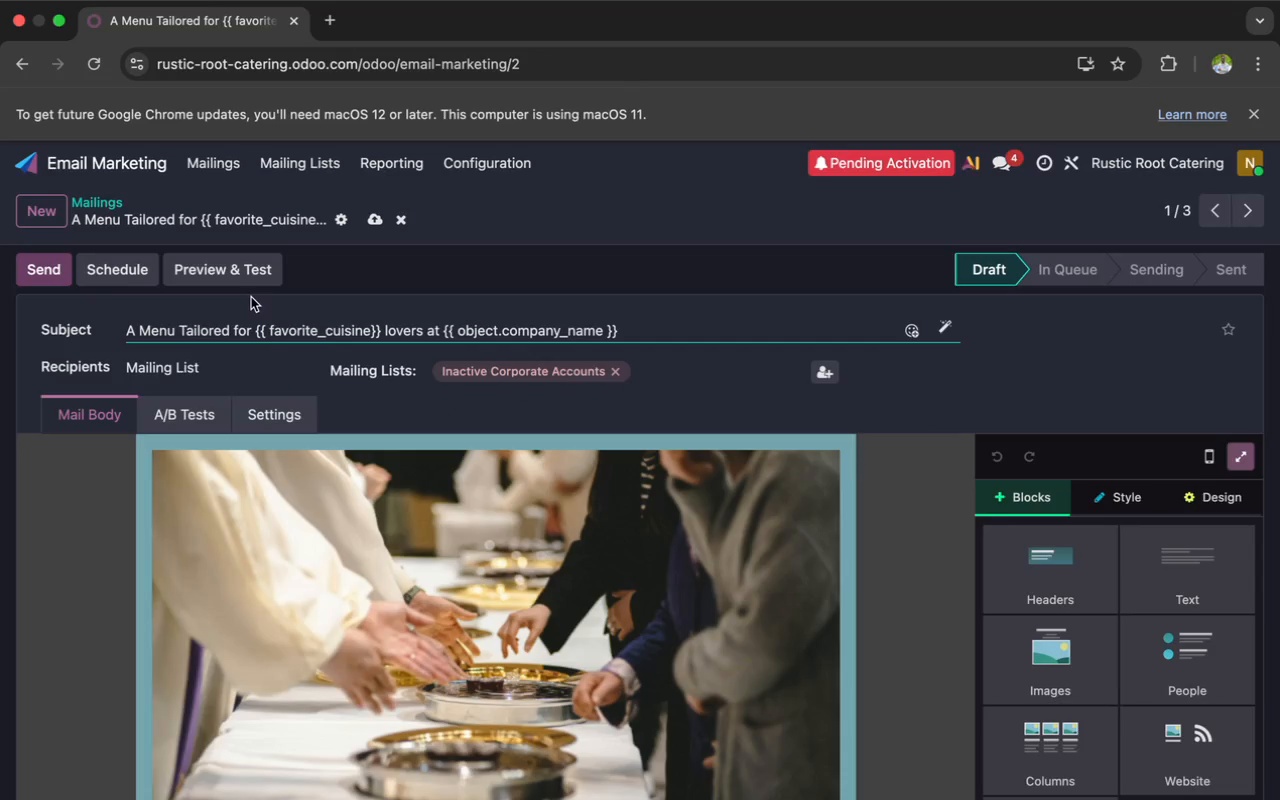 
left_click([226, 272])
 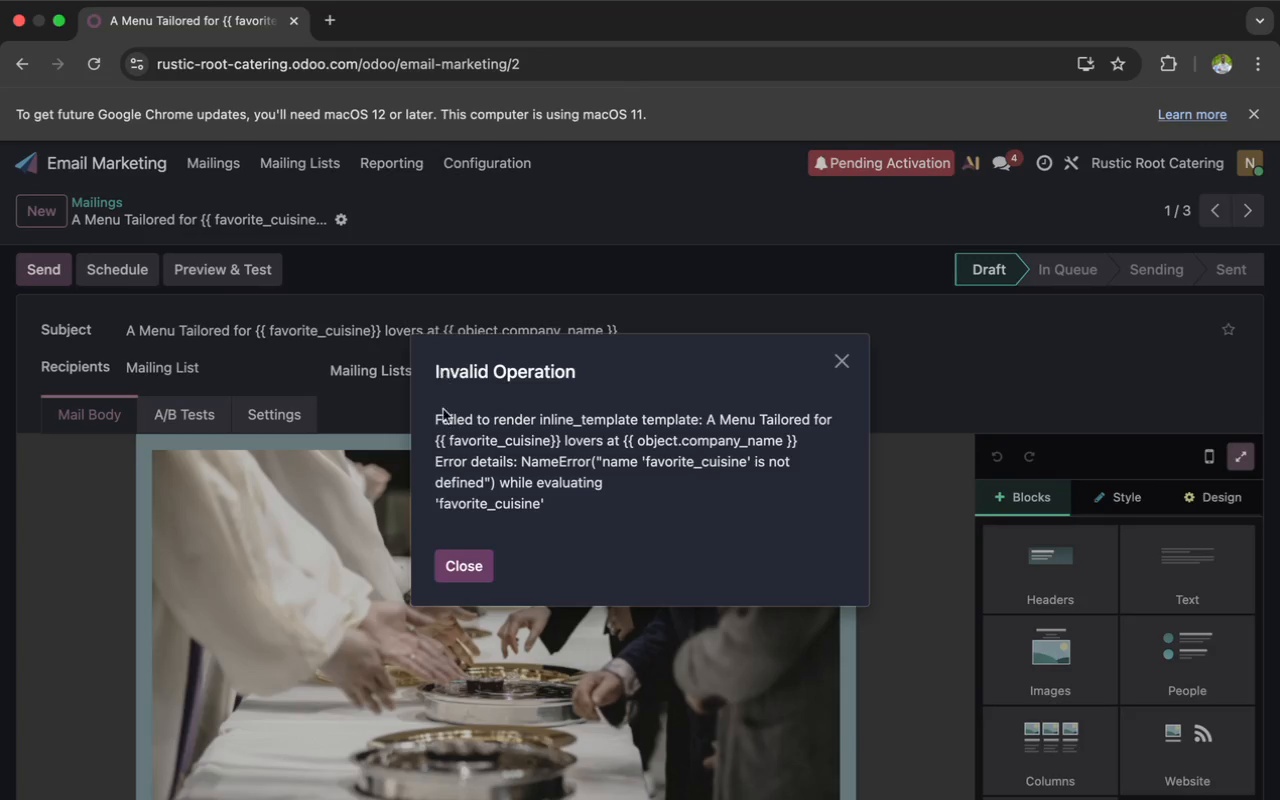 
left_click([456, 560])
 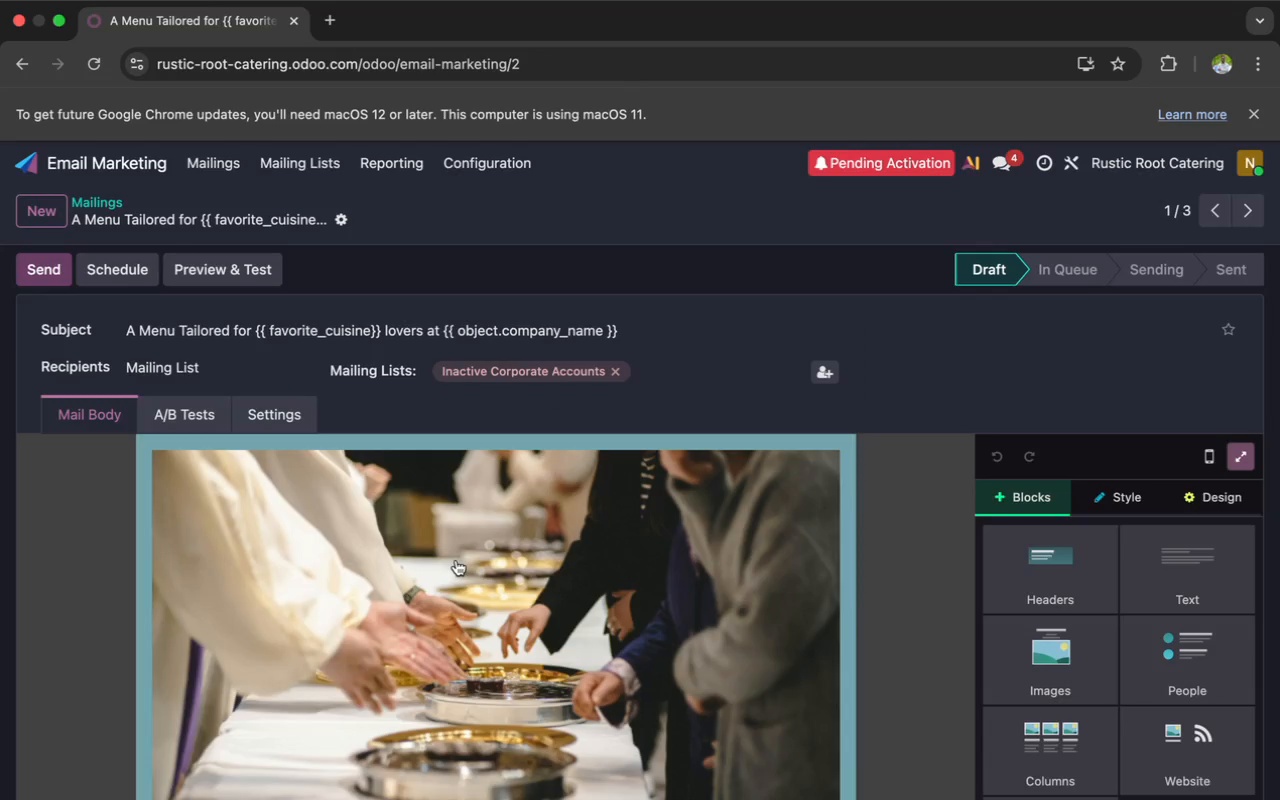 
key(Space)
 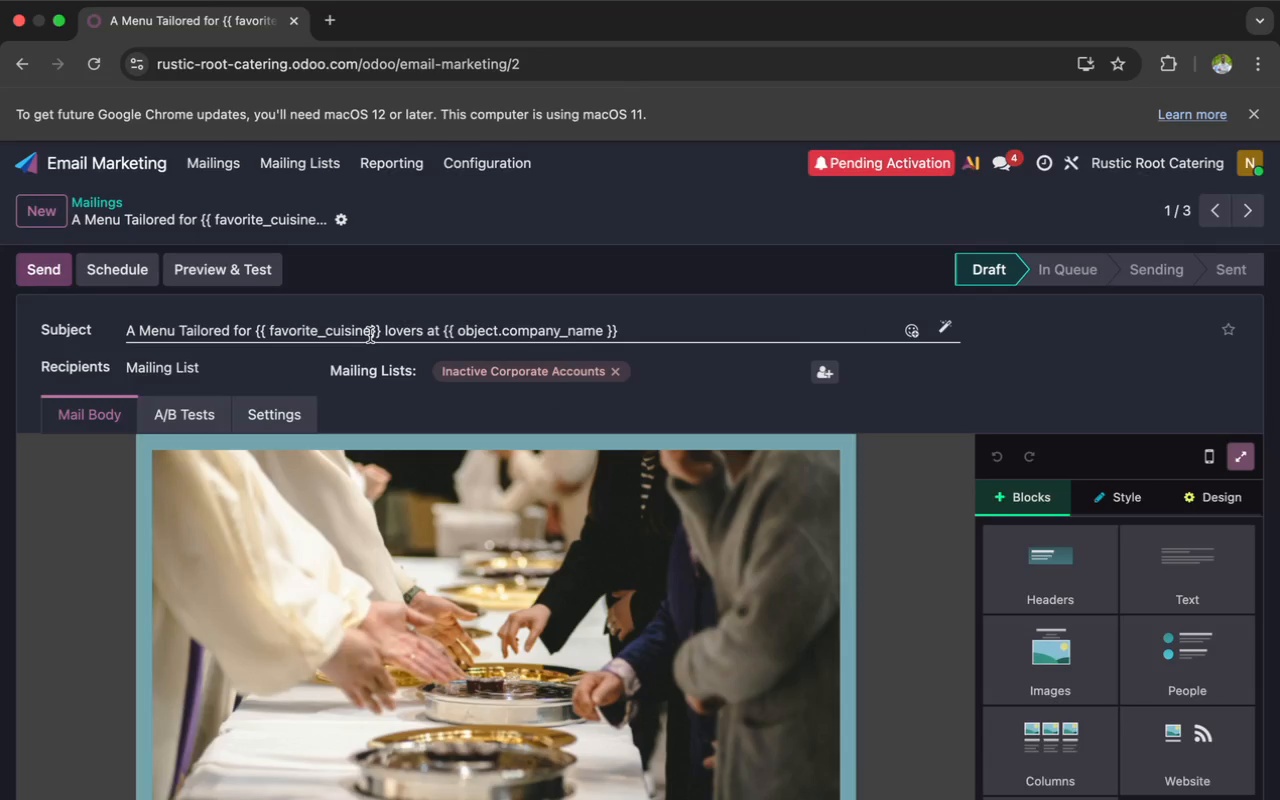 
left_click([372, 338])
 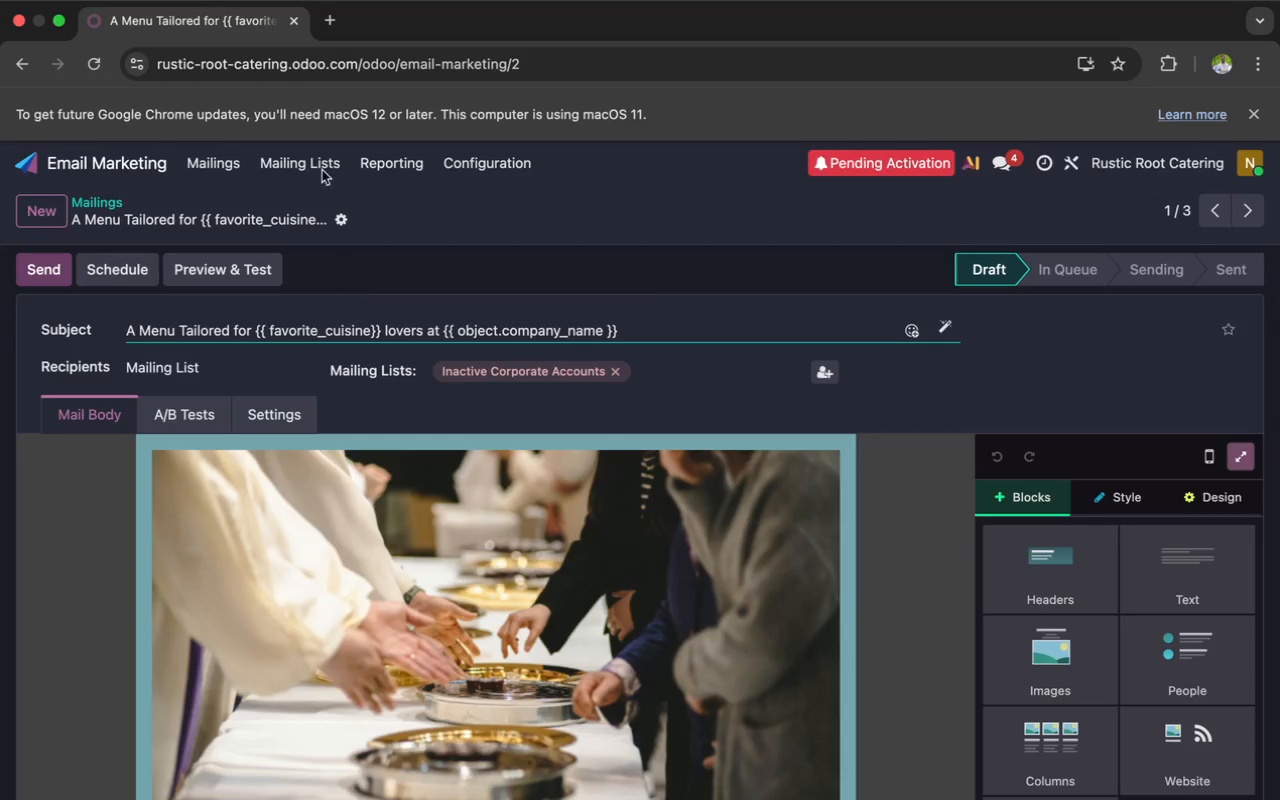 
left_click([314, 157])
 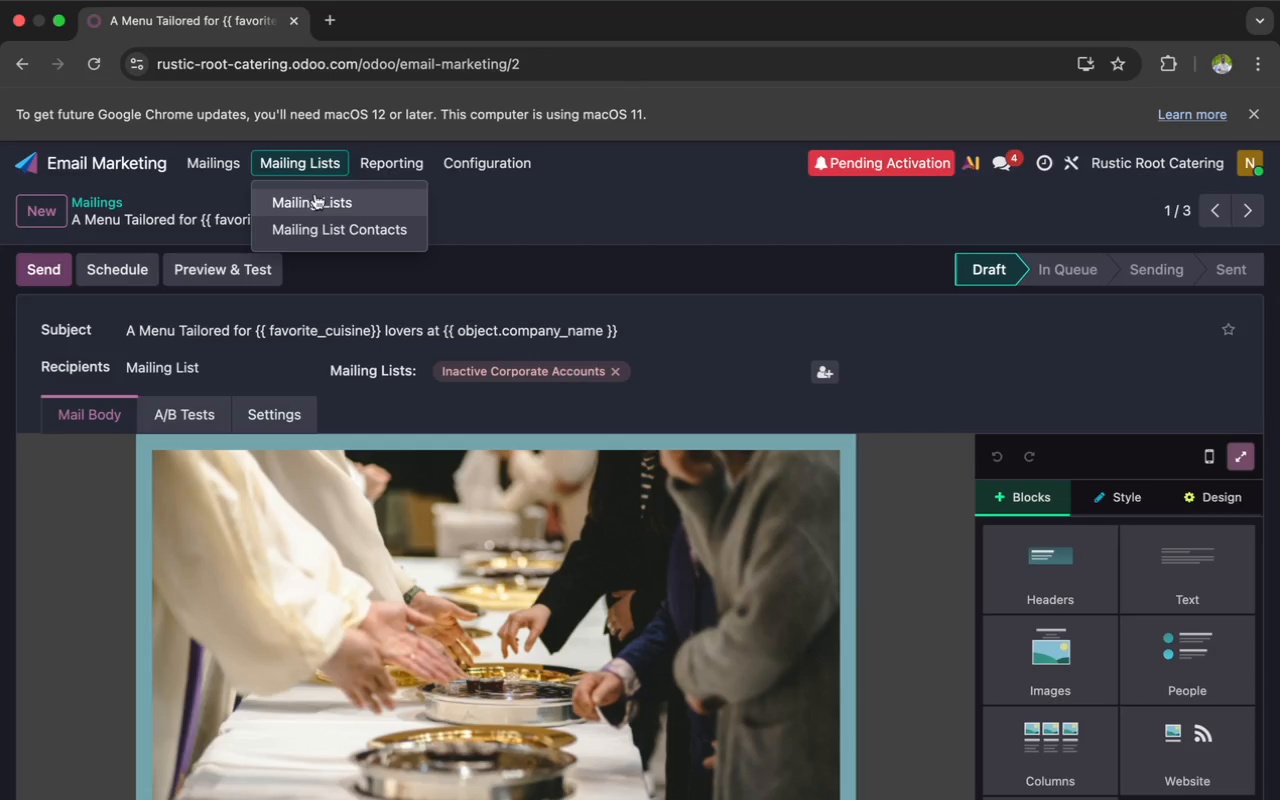 
left_click([314, 199])
 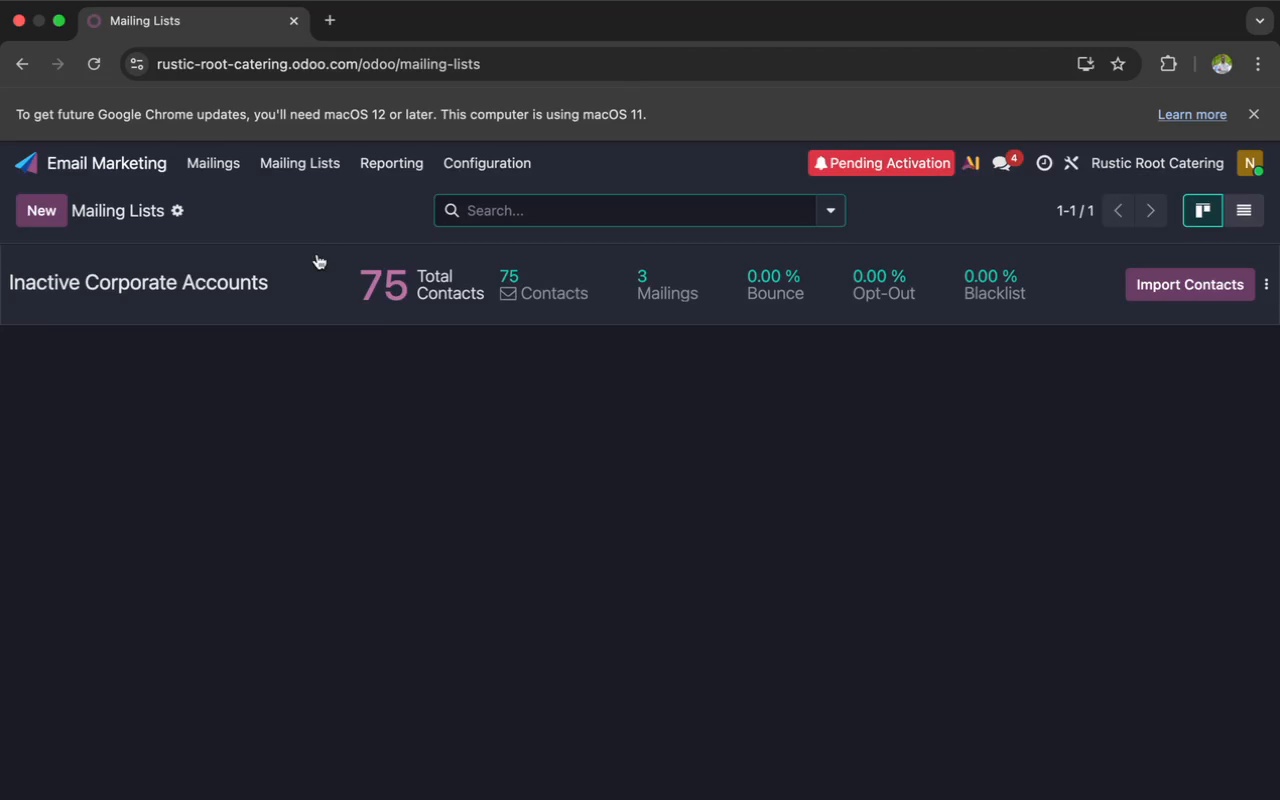 
left_click([309, 283])
 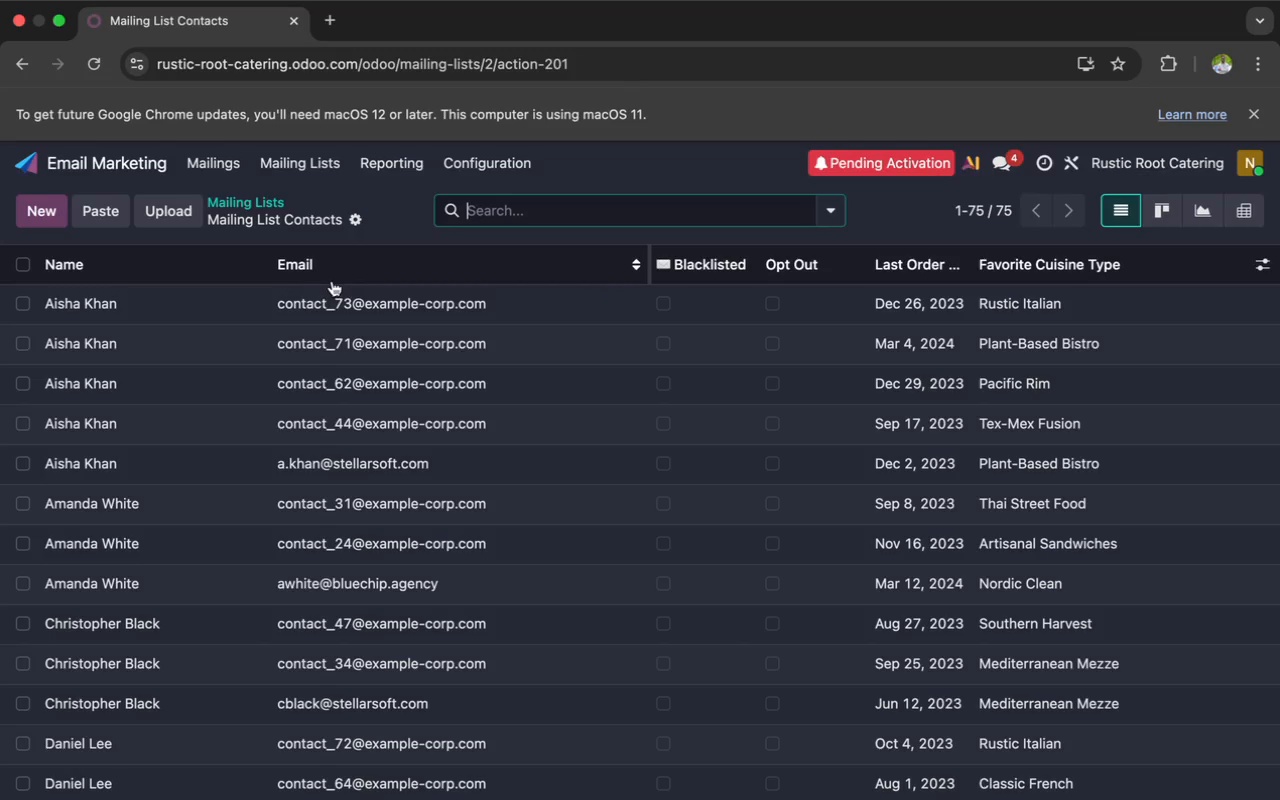 
left_click([315, 308])
 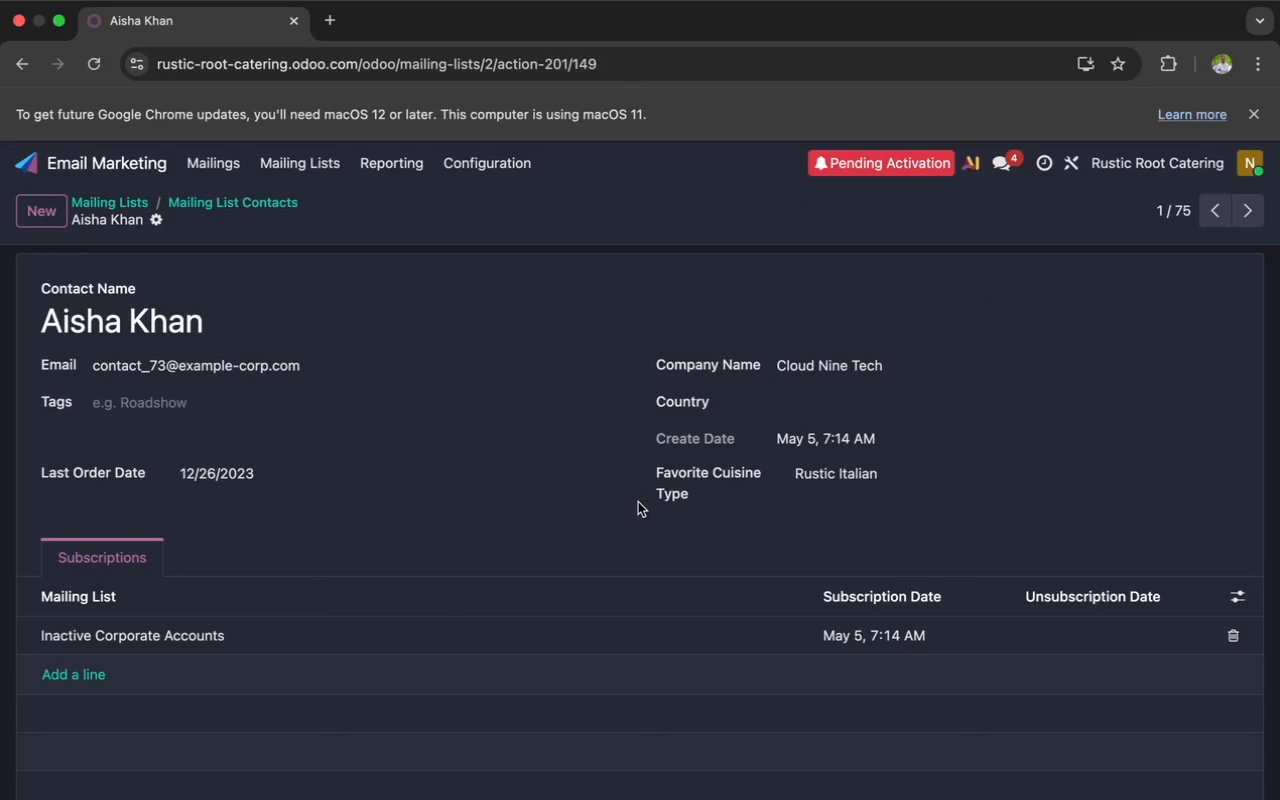 
left_click([681, 489])
 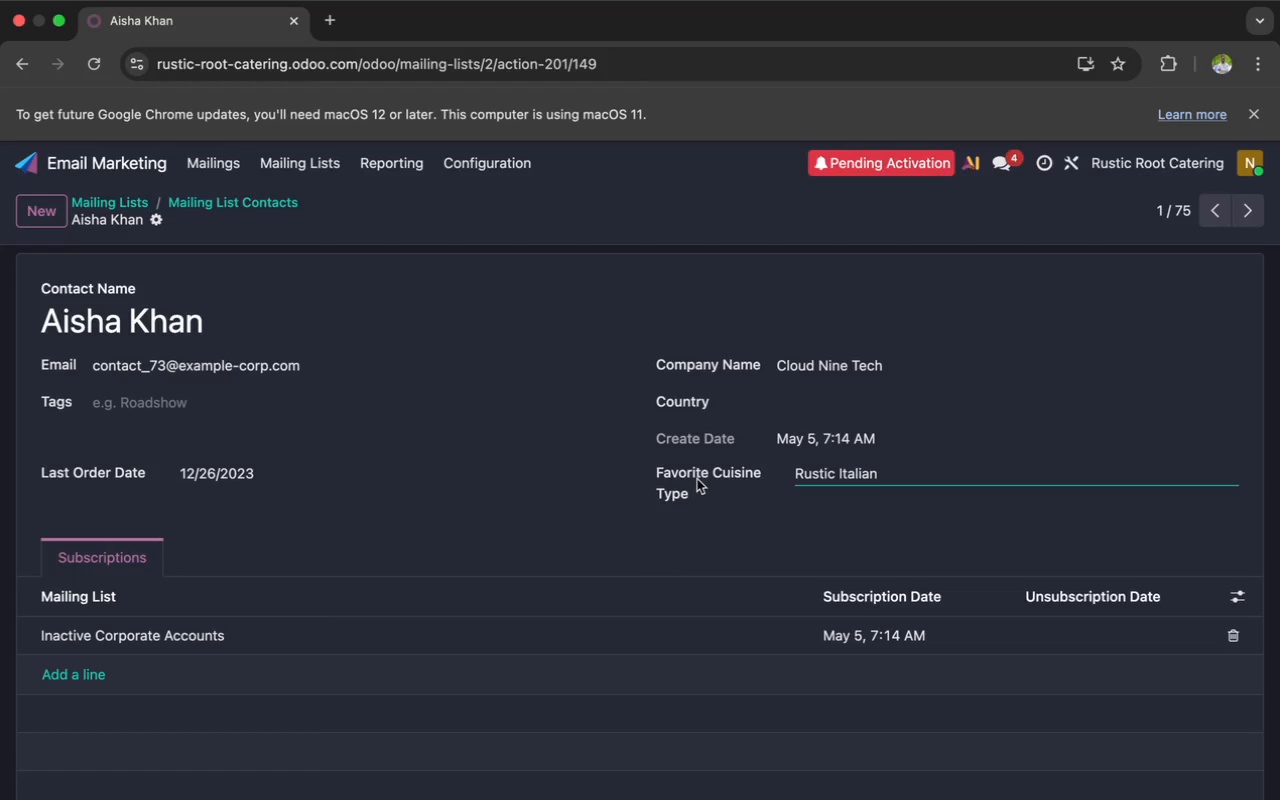 
left_click([701, 476])
 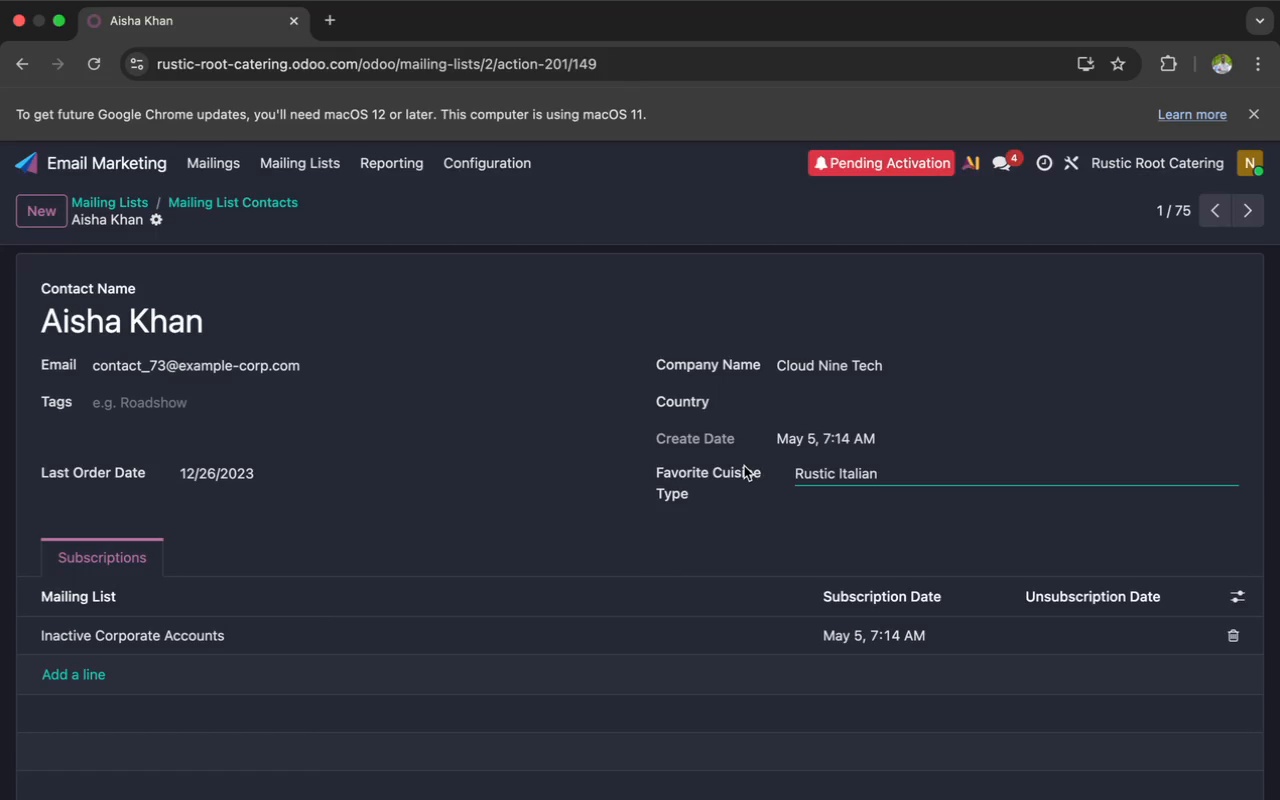 
left_click([746, 467])
 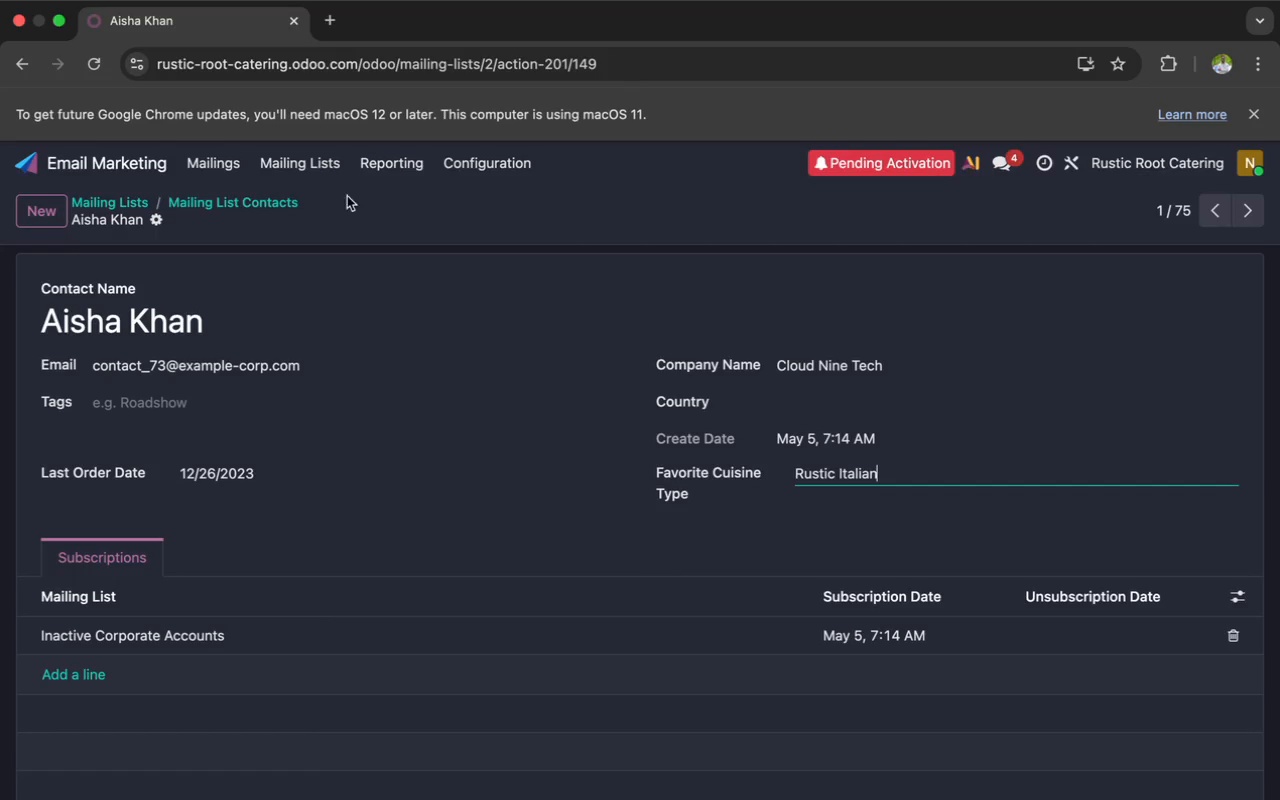 
left_click([305, 167])
 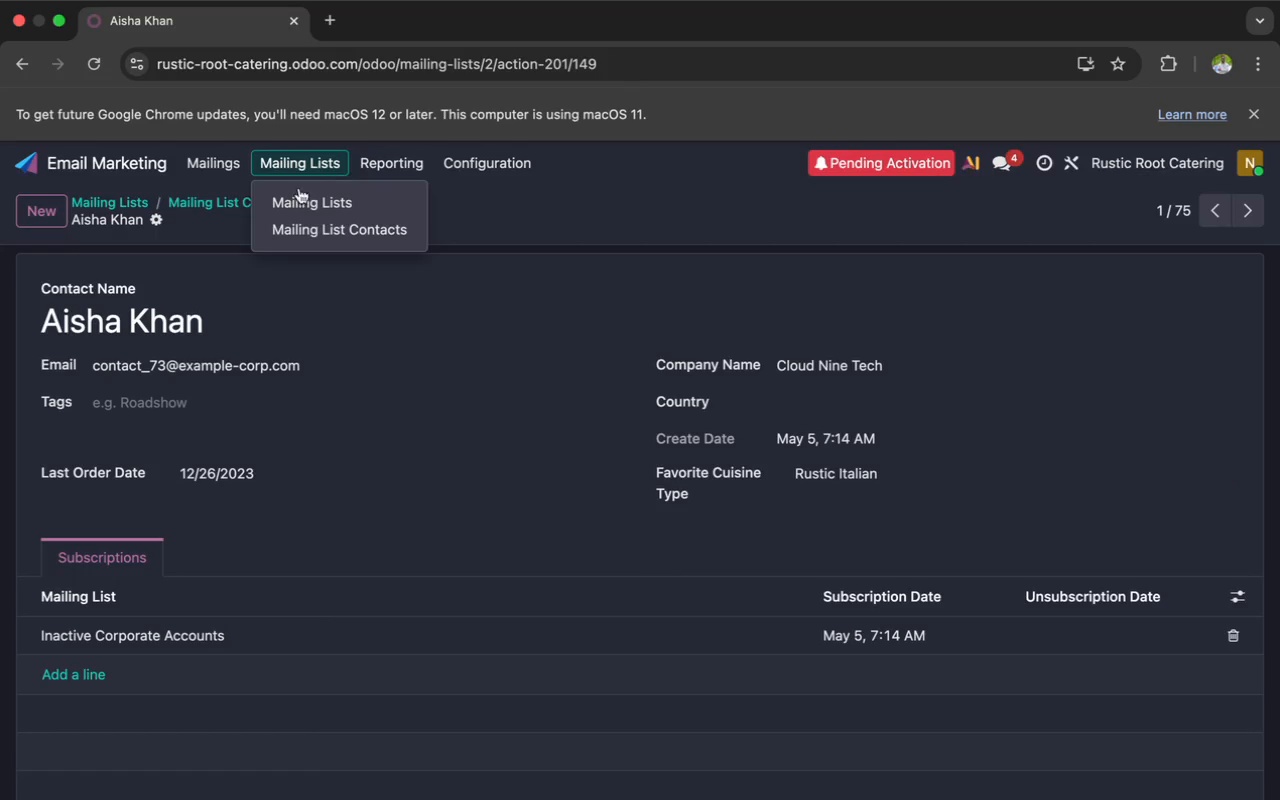 
left_click([297, 193])
 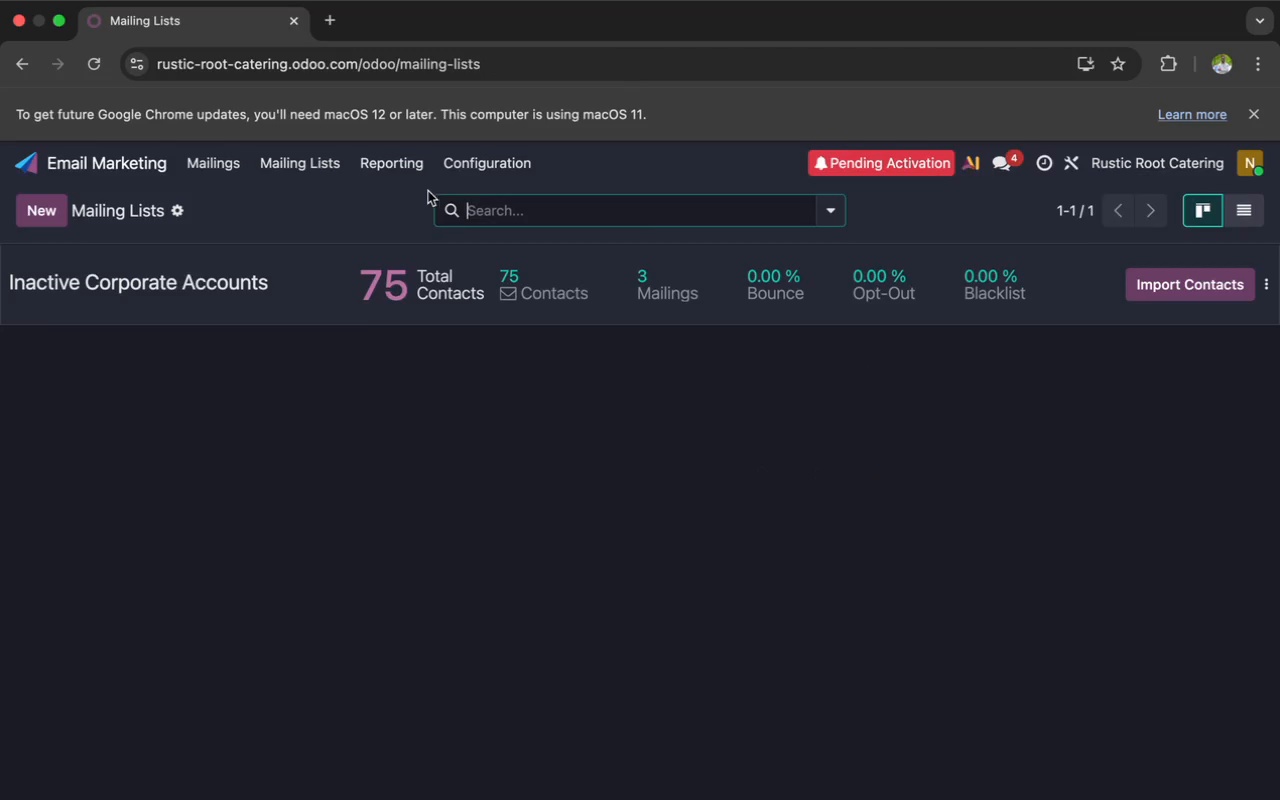 
left_click([471, 208])
 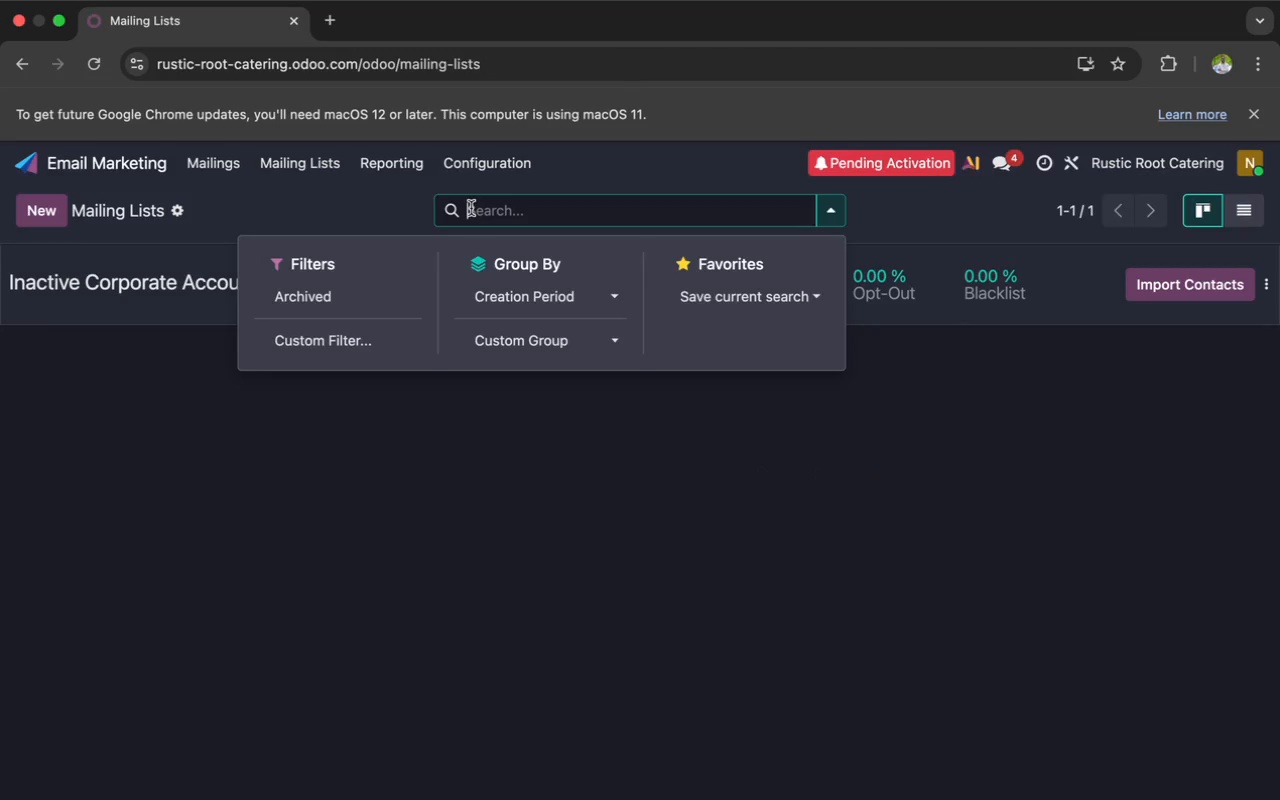 
type(segm)
 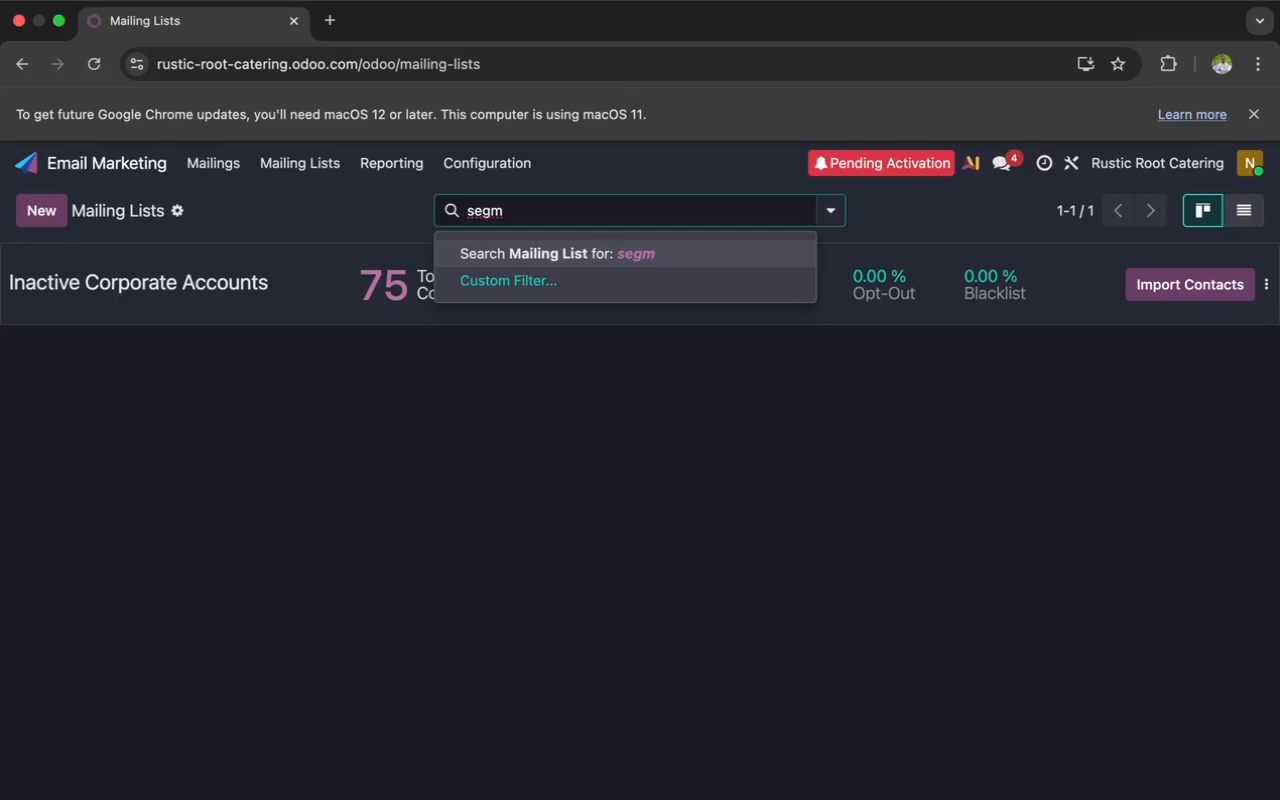 
wait(19.02)
 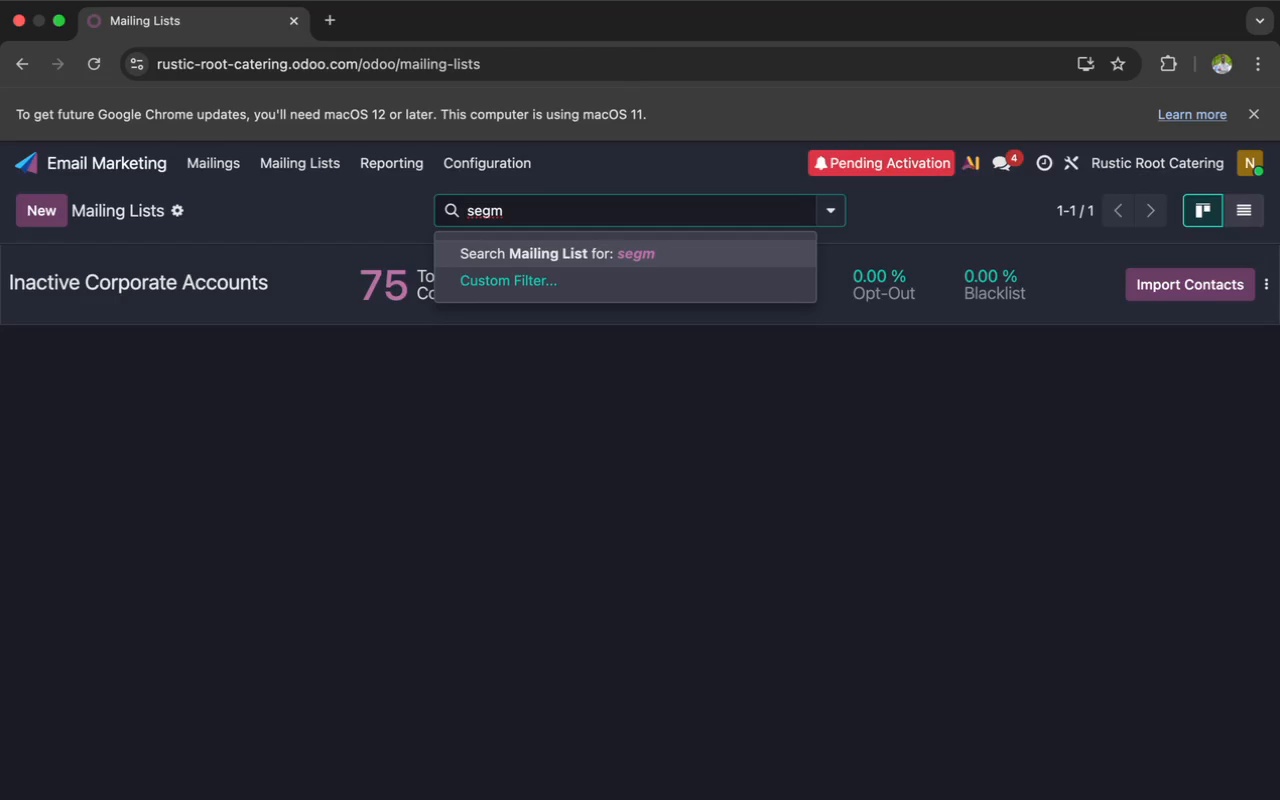 
type(ents)
 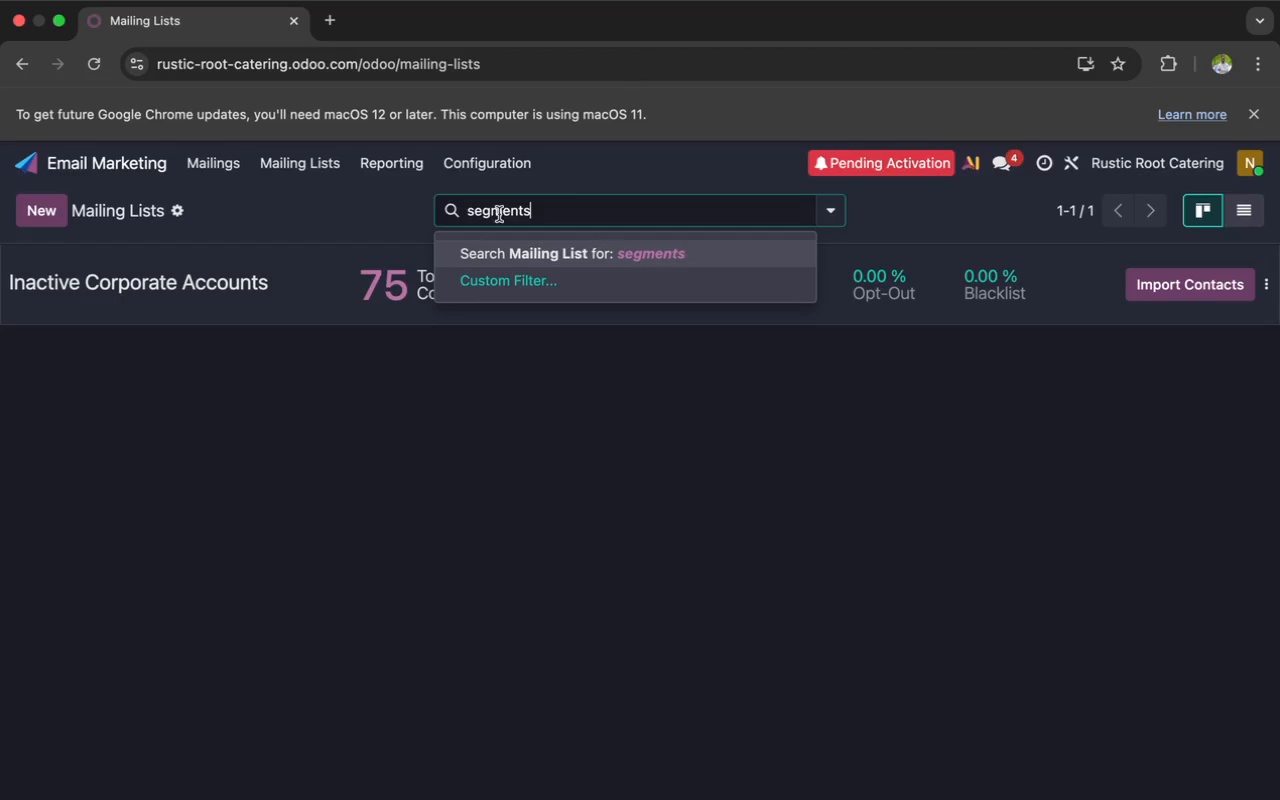 
left_click([527, 249])
 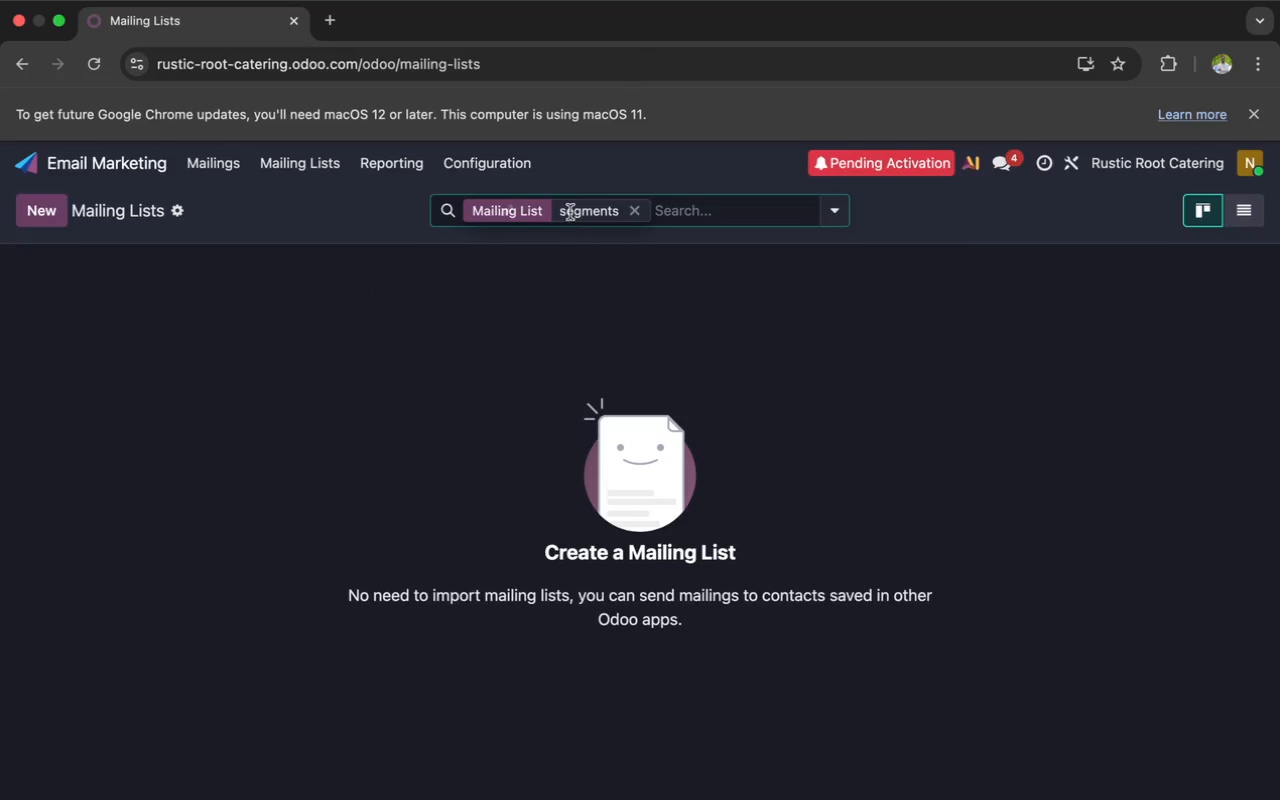 
wait(5.47)
 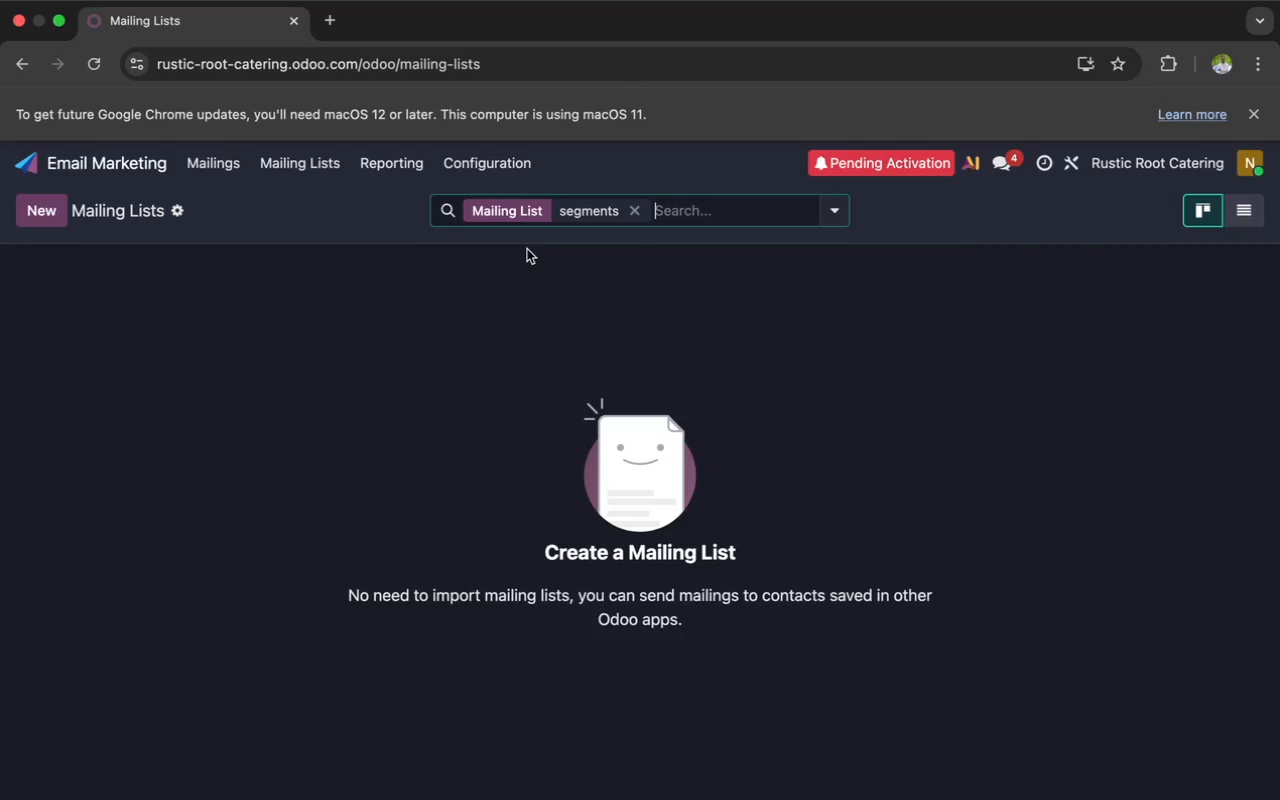 
left_click([508, 210])
 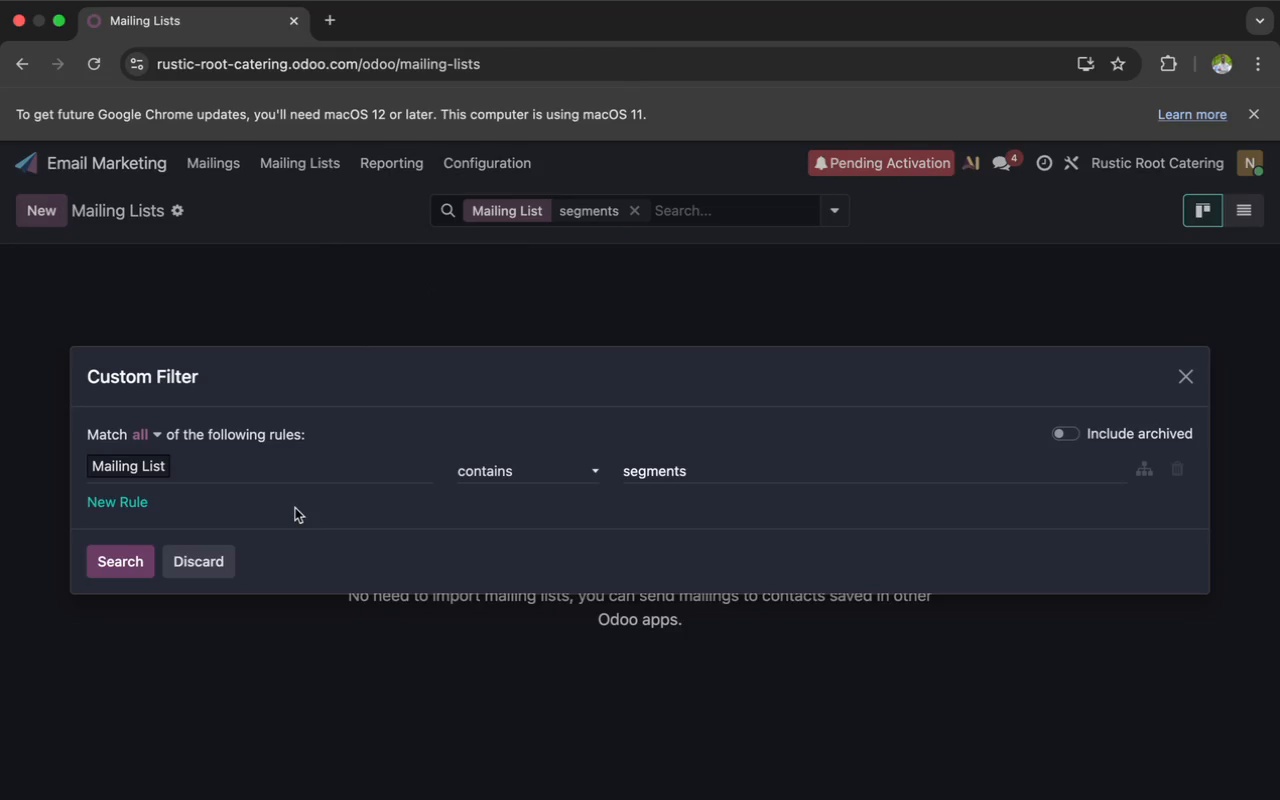 
mouse_move([218, 454])
 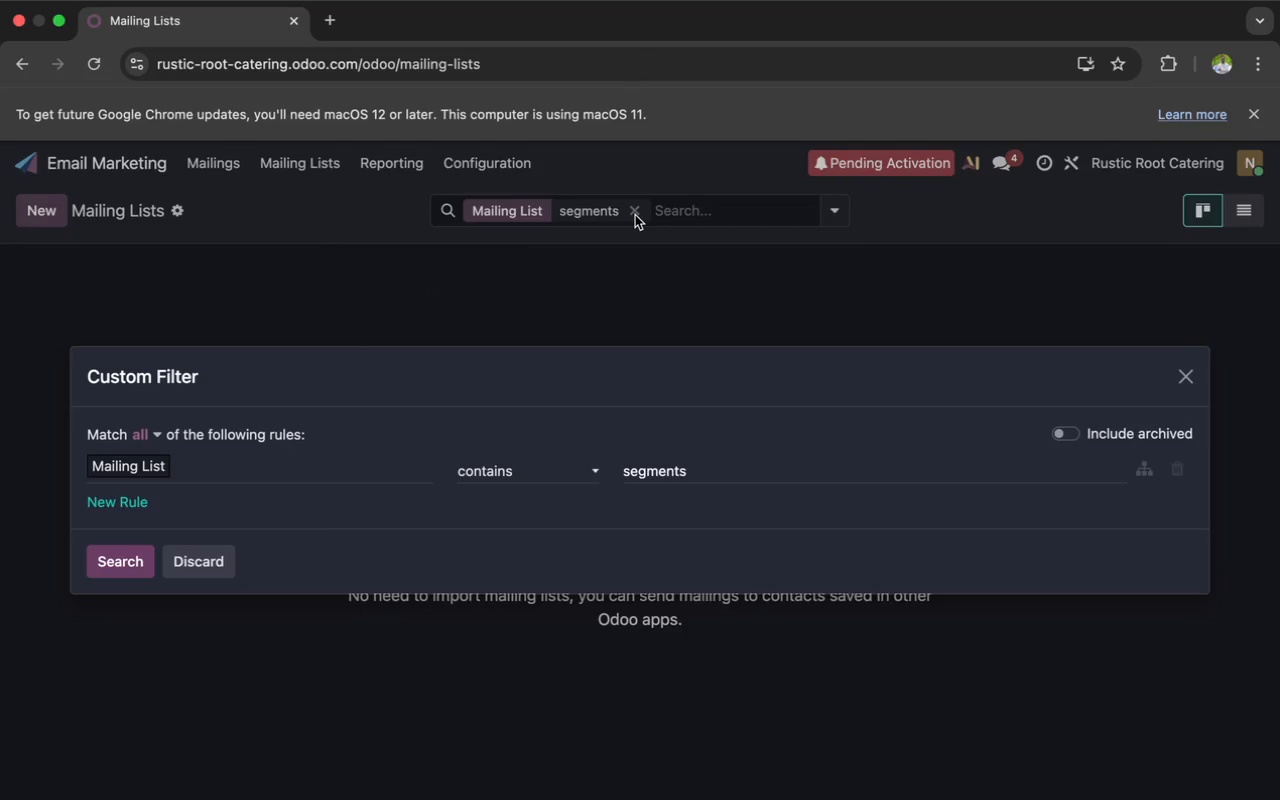 
wait(10.81)
 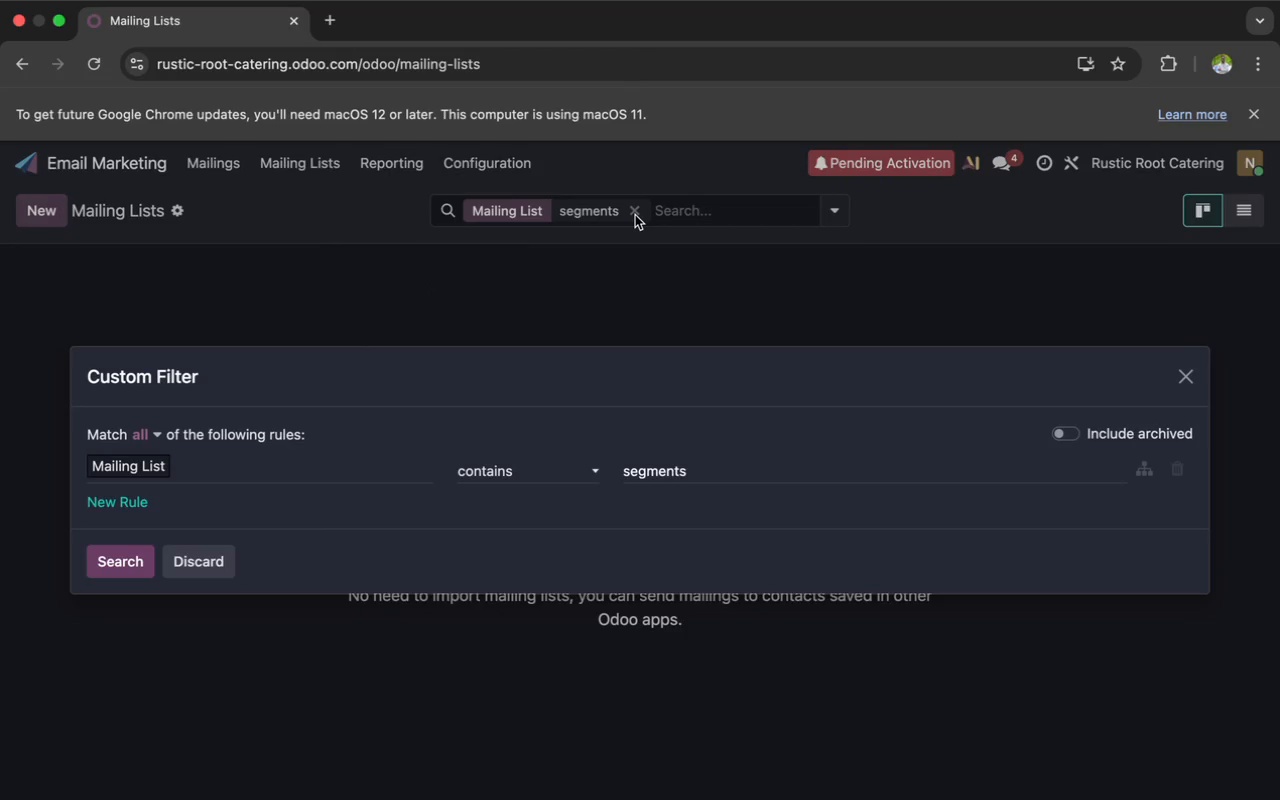 
left_click([597, 473])
 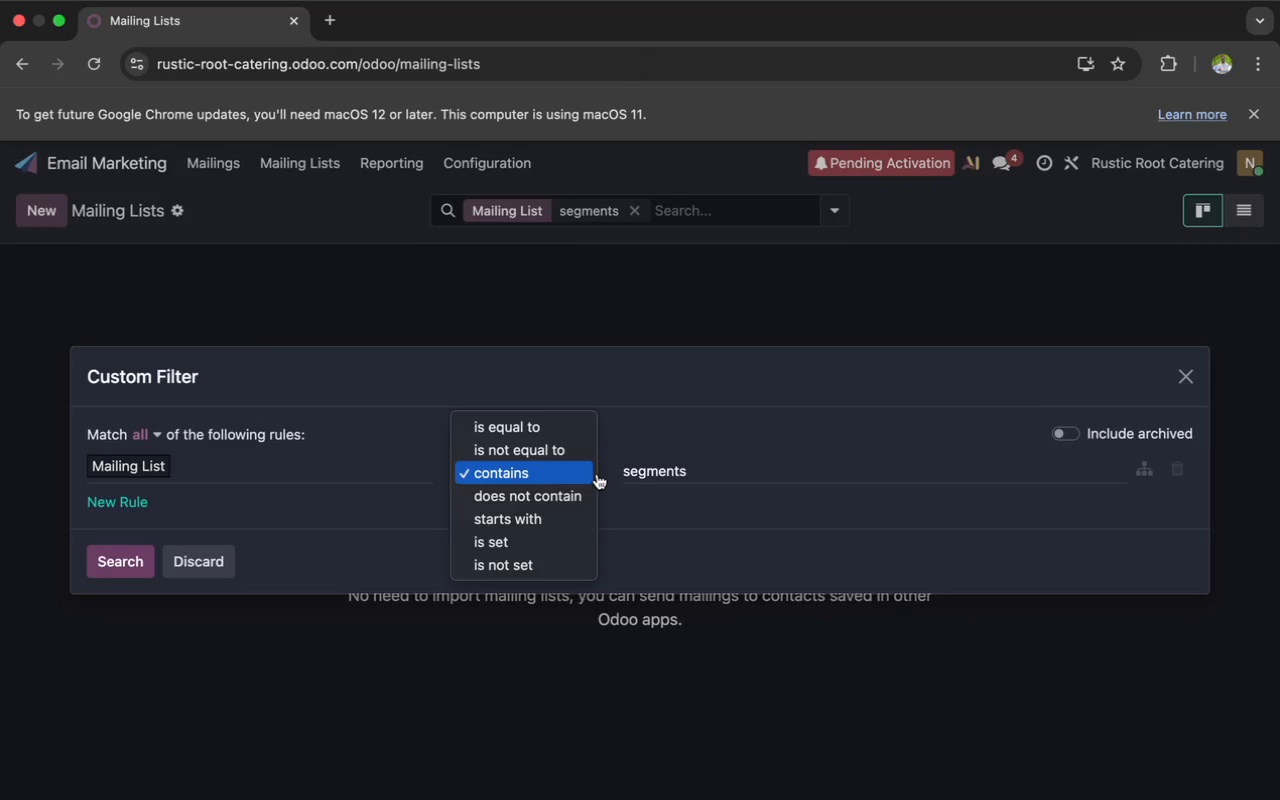 
left_click([644, 515])
 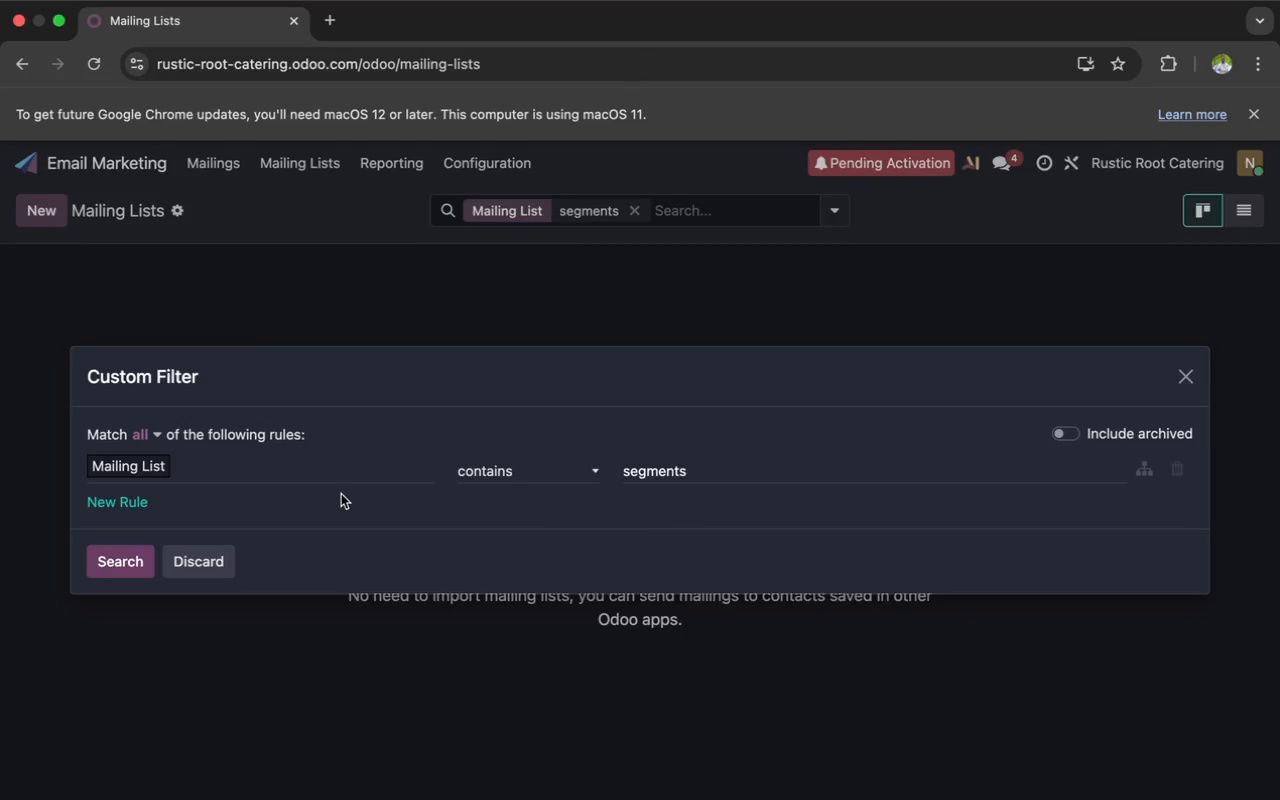 
left_click([333, 500])
 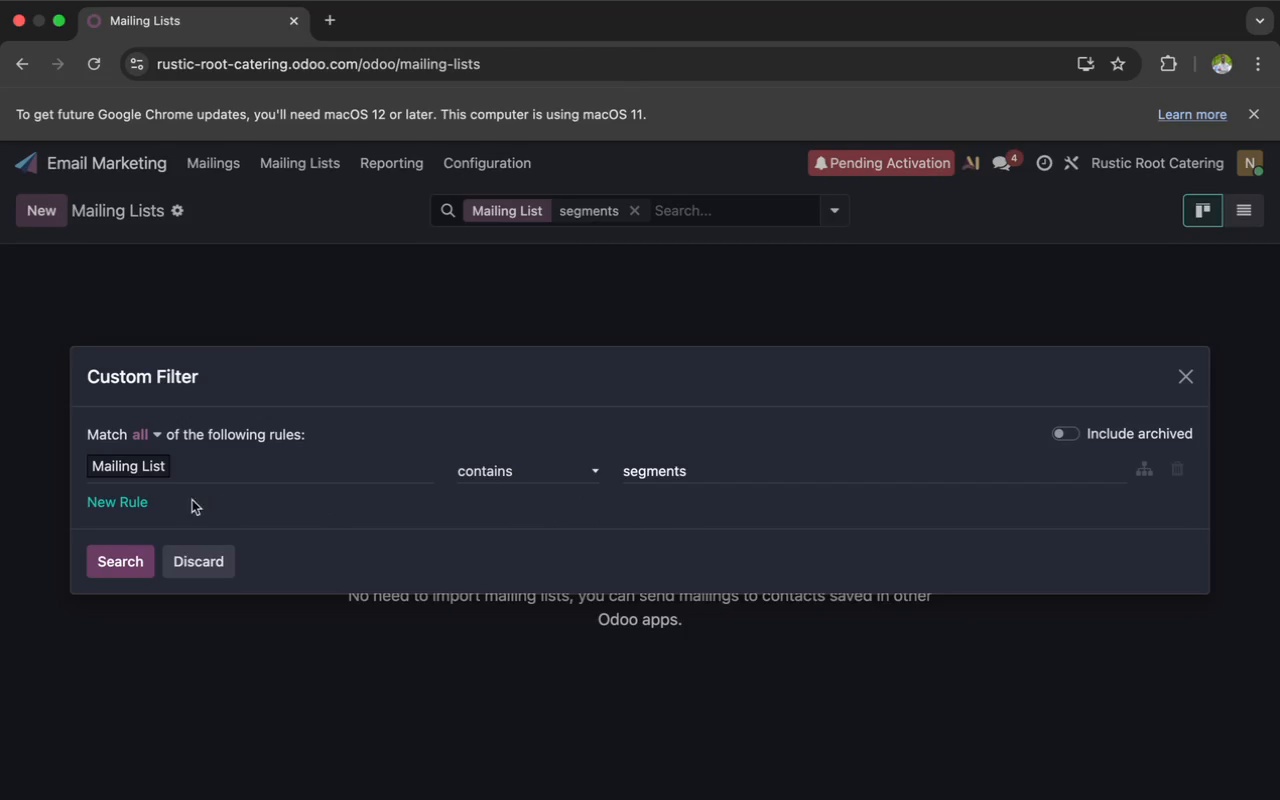 
left_click([149, 499])
 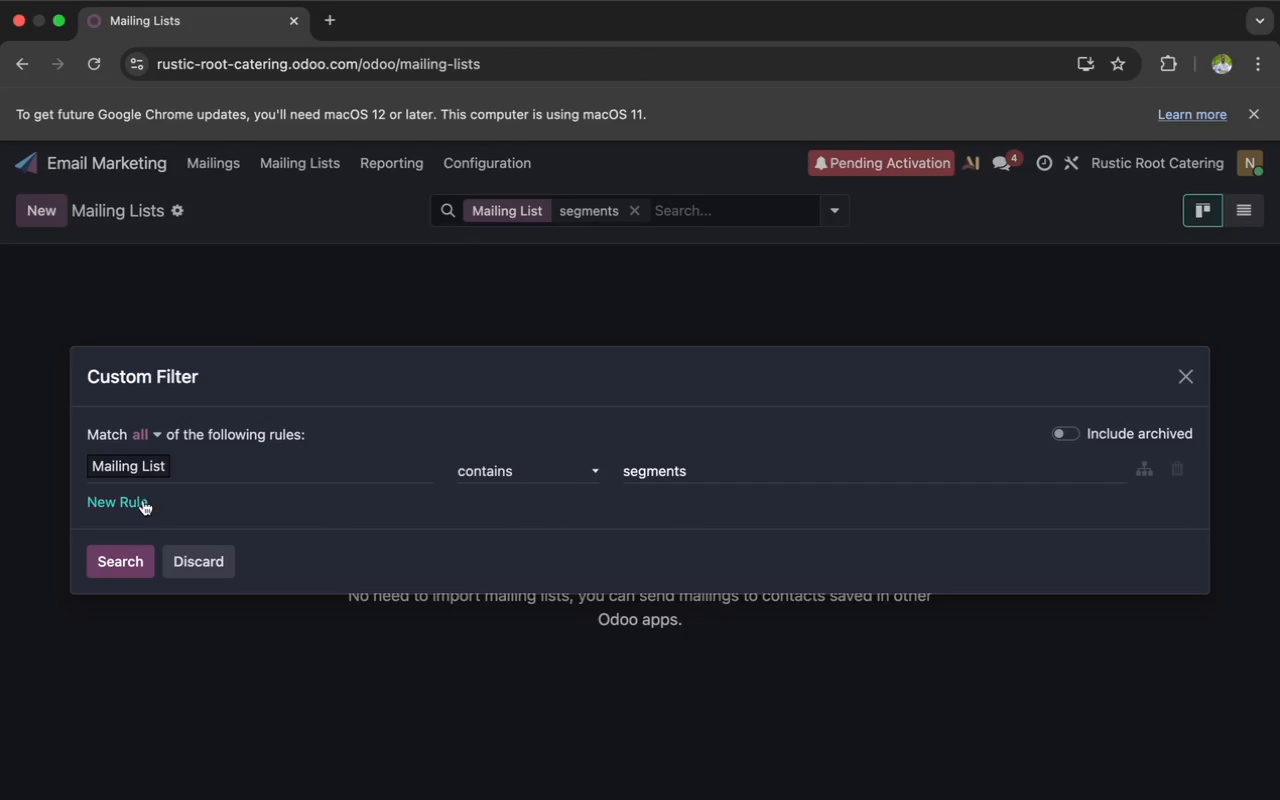 
left_click([131, 502])
 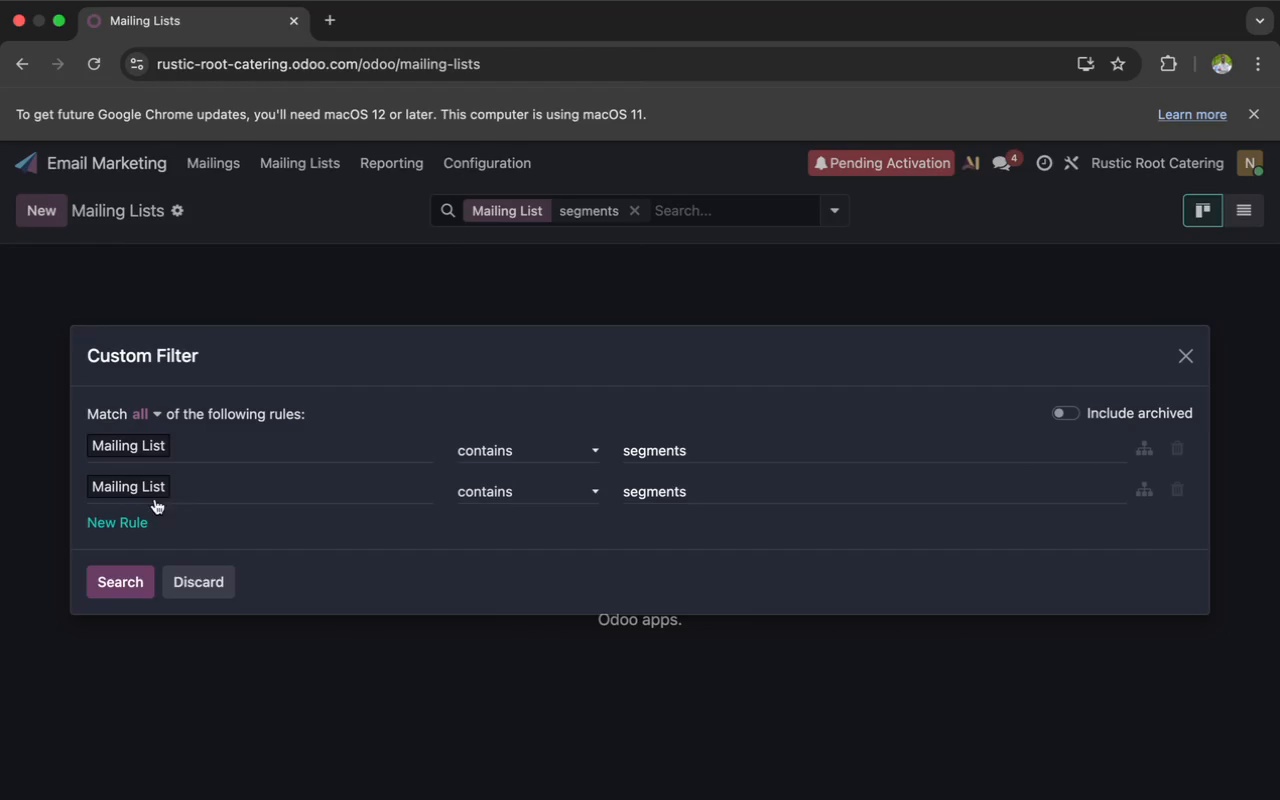 
left_click([192, 492])
 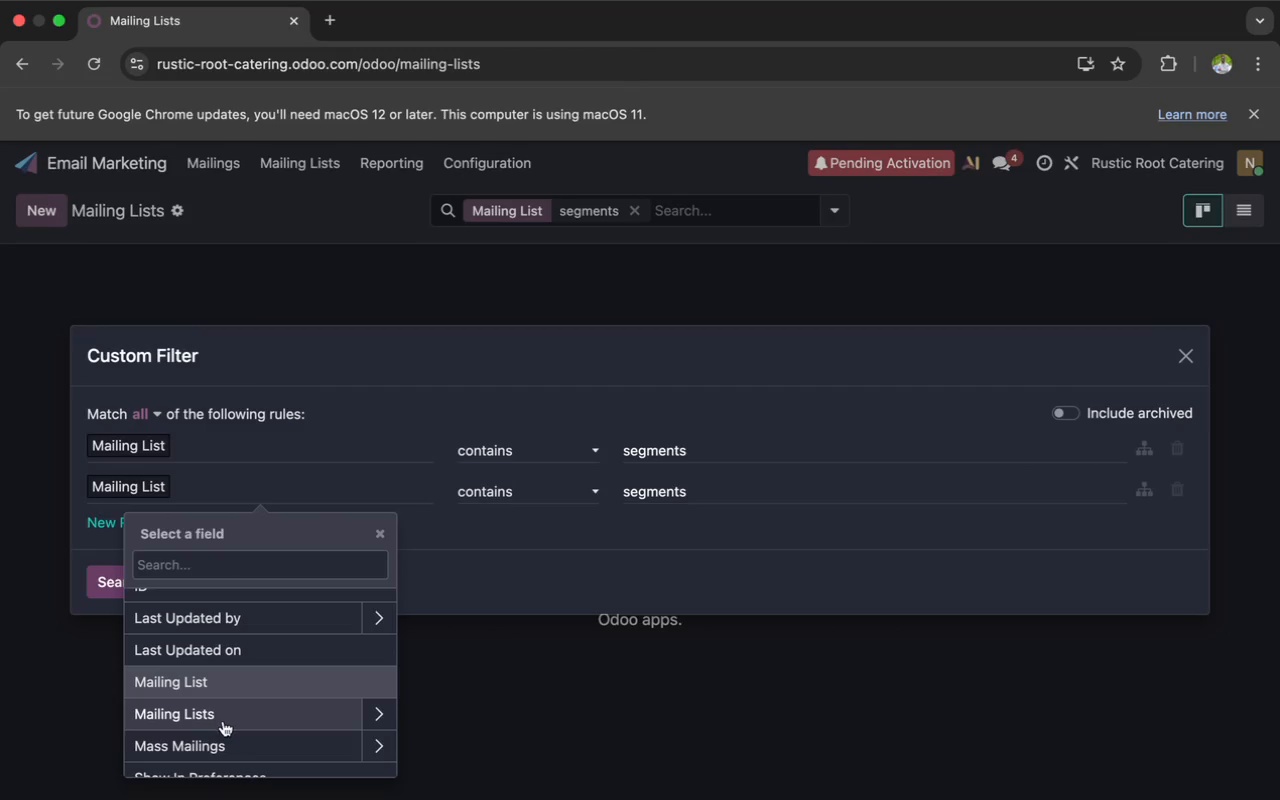 
scroll: coordinate [234, 684], scroll_direction: down, amount: 1.0
 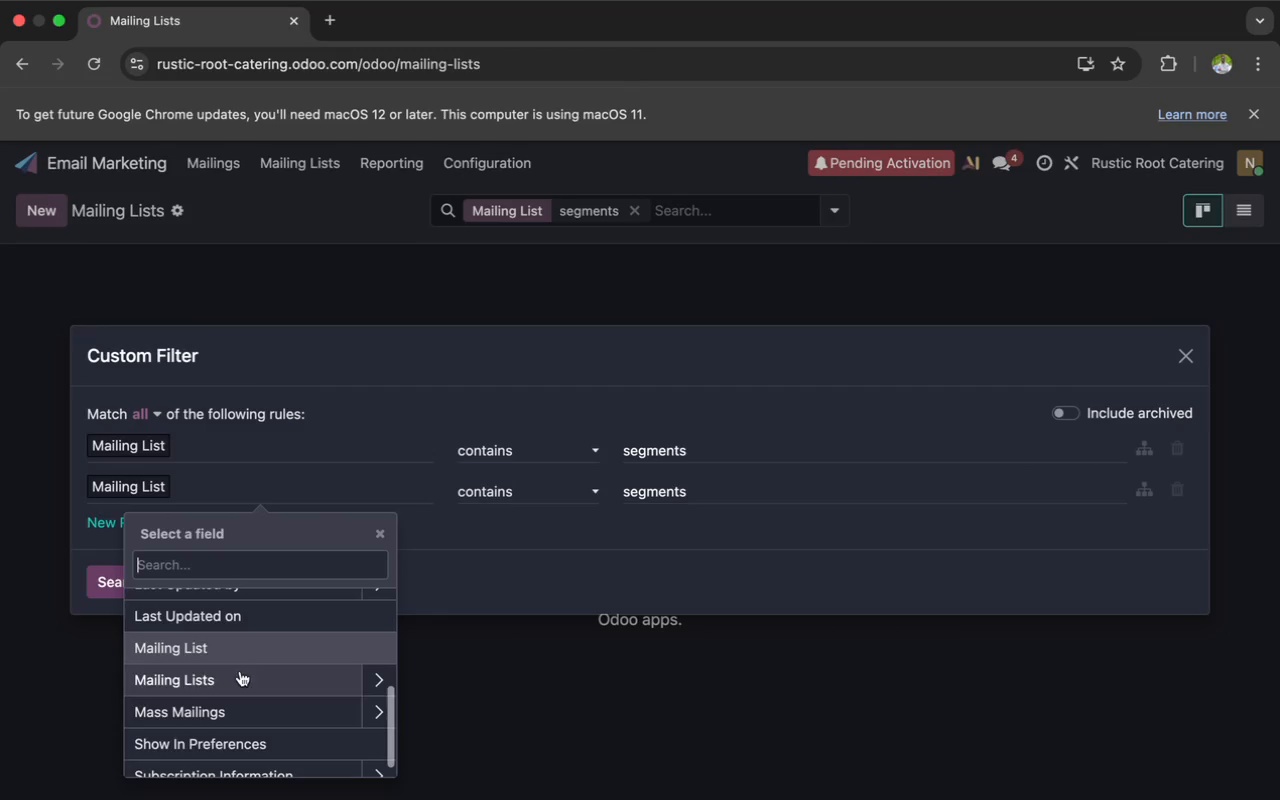 
scroll: coordinate [251, 648], scroll_direction: up, amount: 50.0
 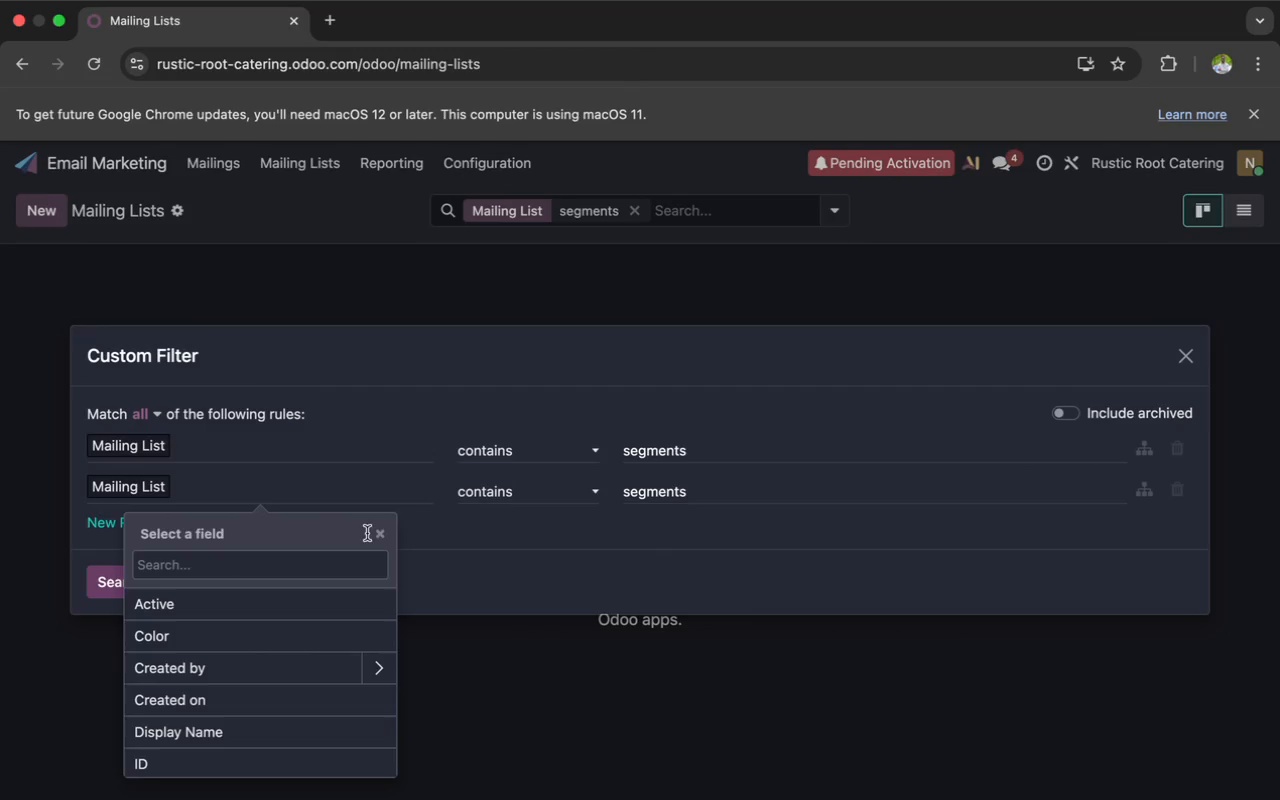 
left_click([379, 534])
 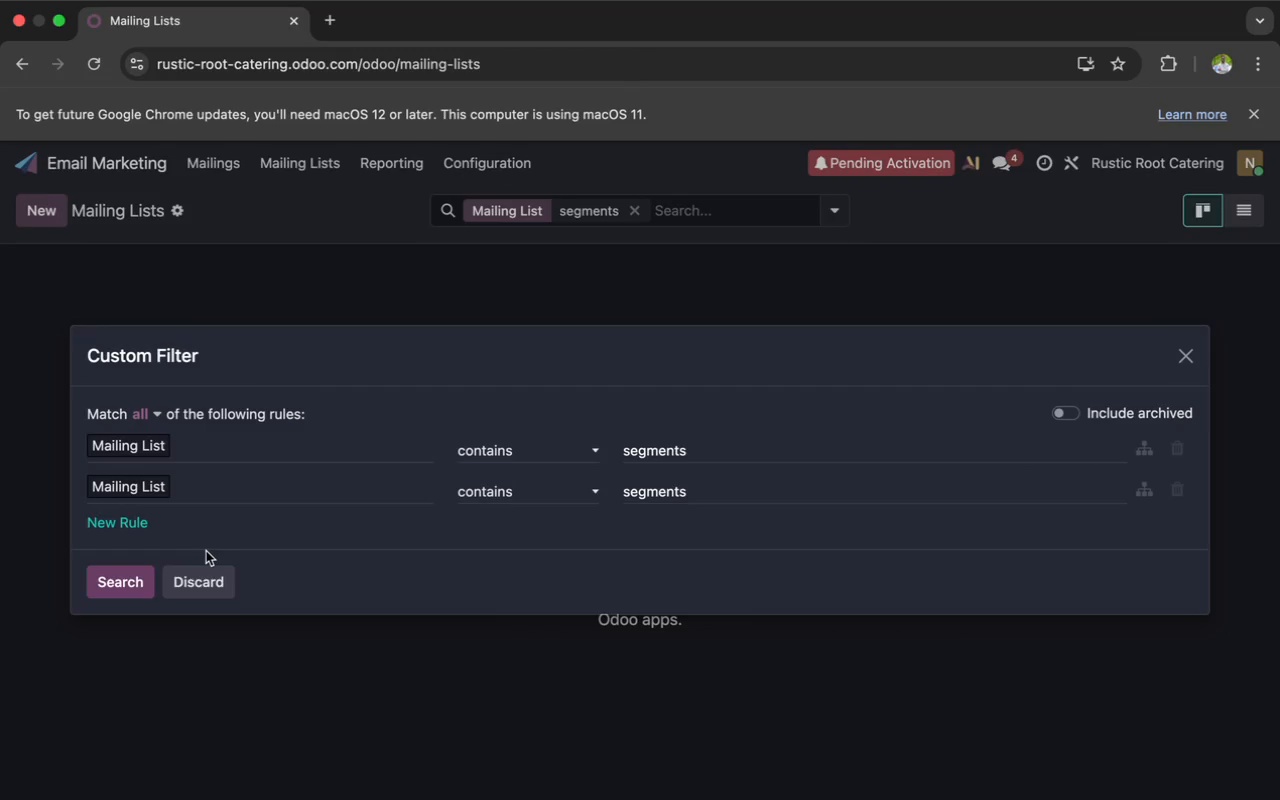 
left_click([195, 571])
 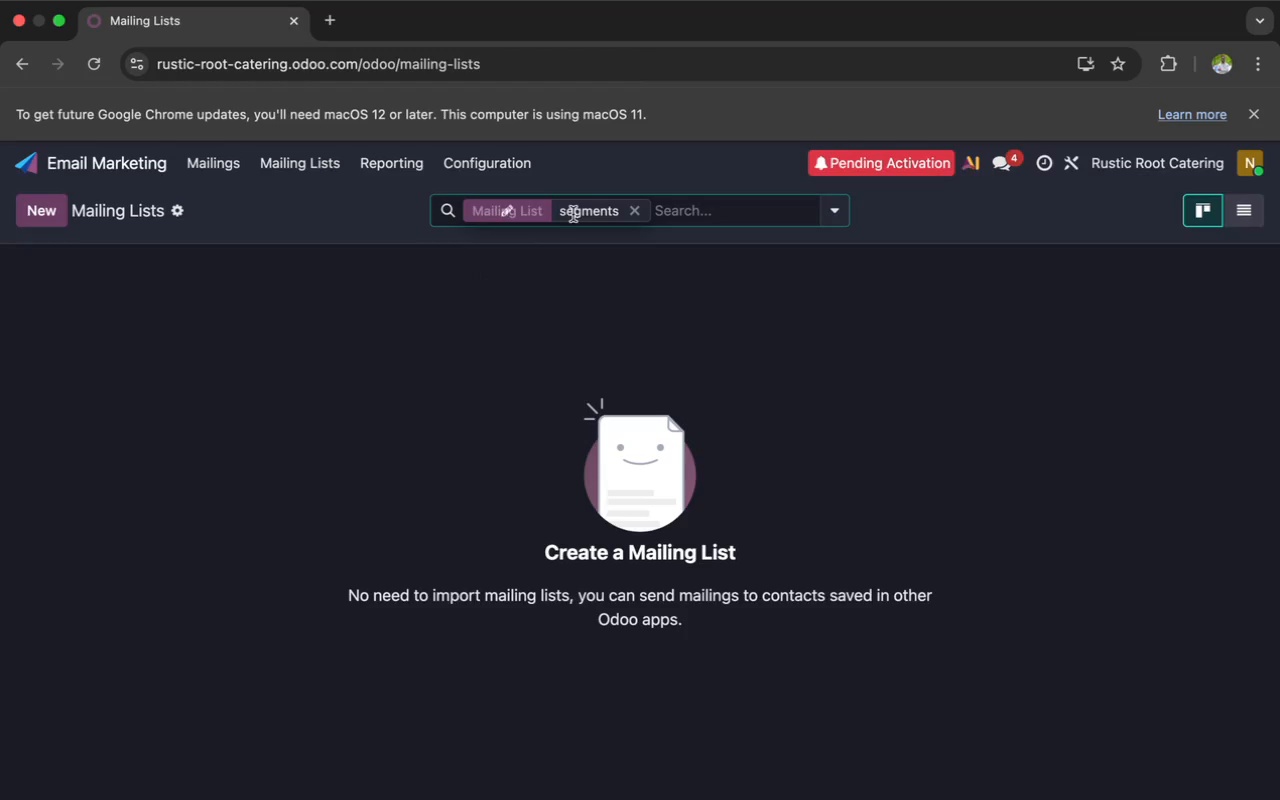 
left_click([630, 210])
 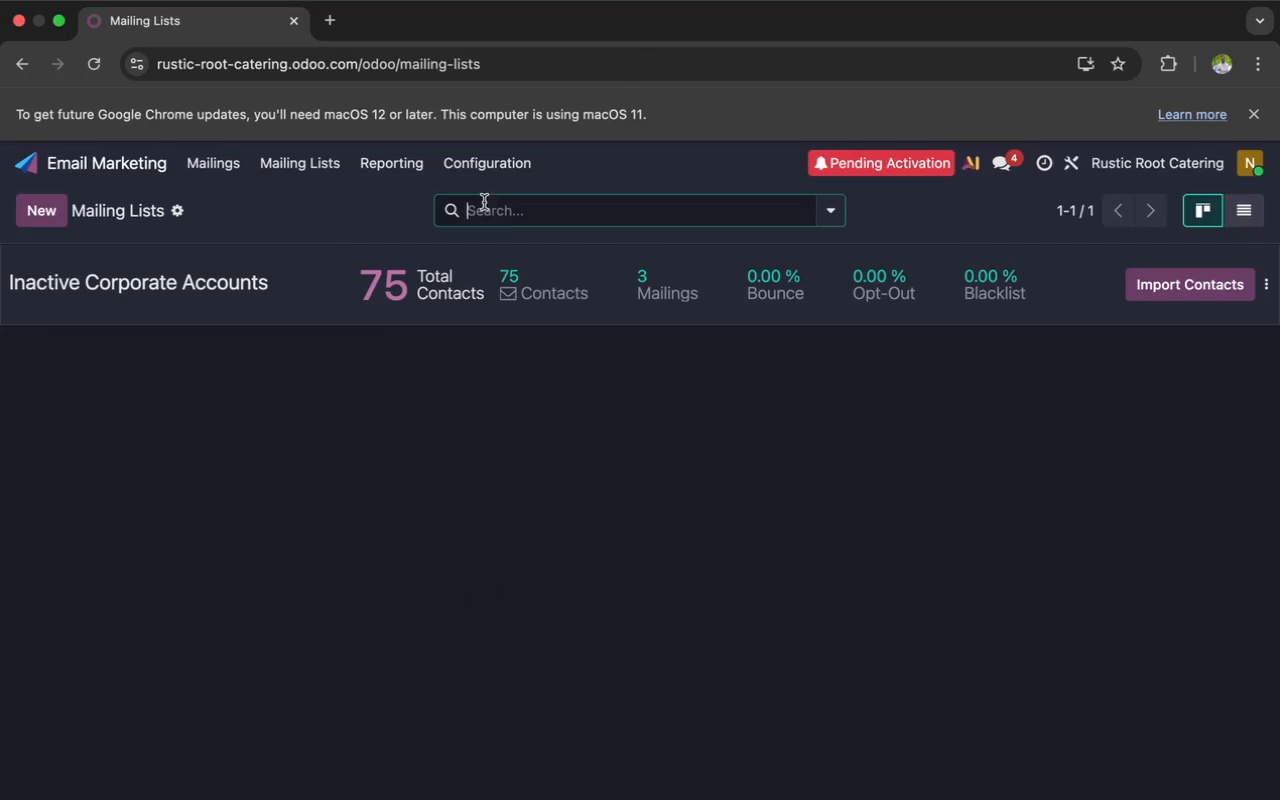 
left_click([497, 209])
 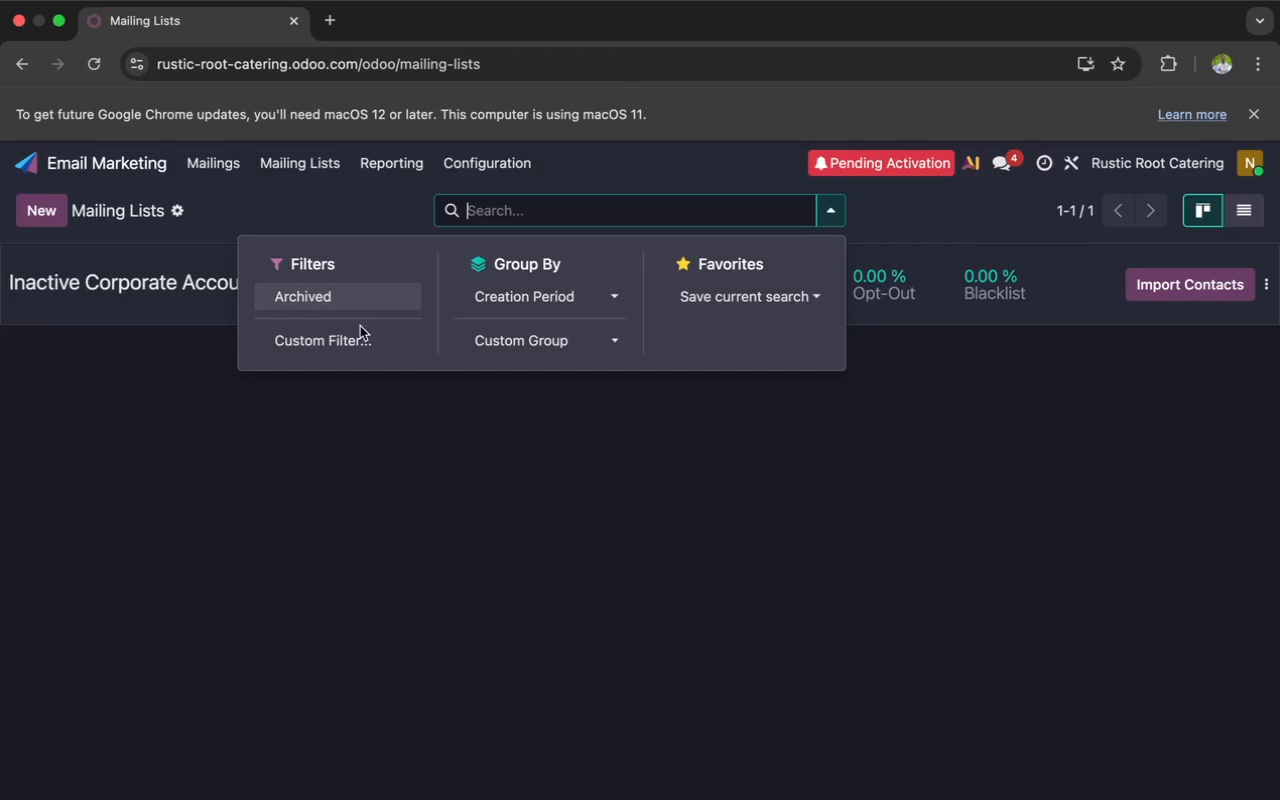 
left_click([356, 332])
 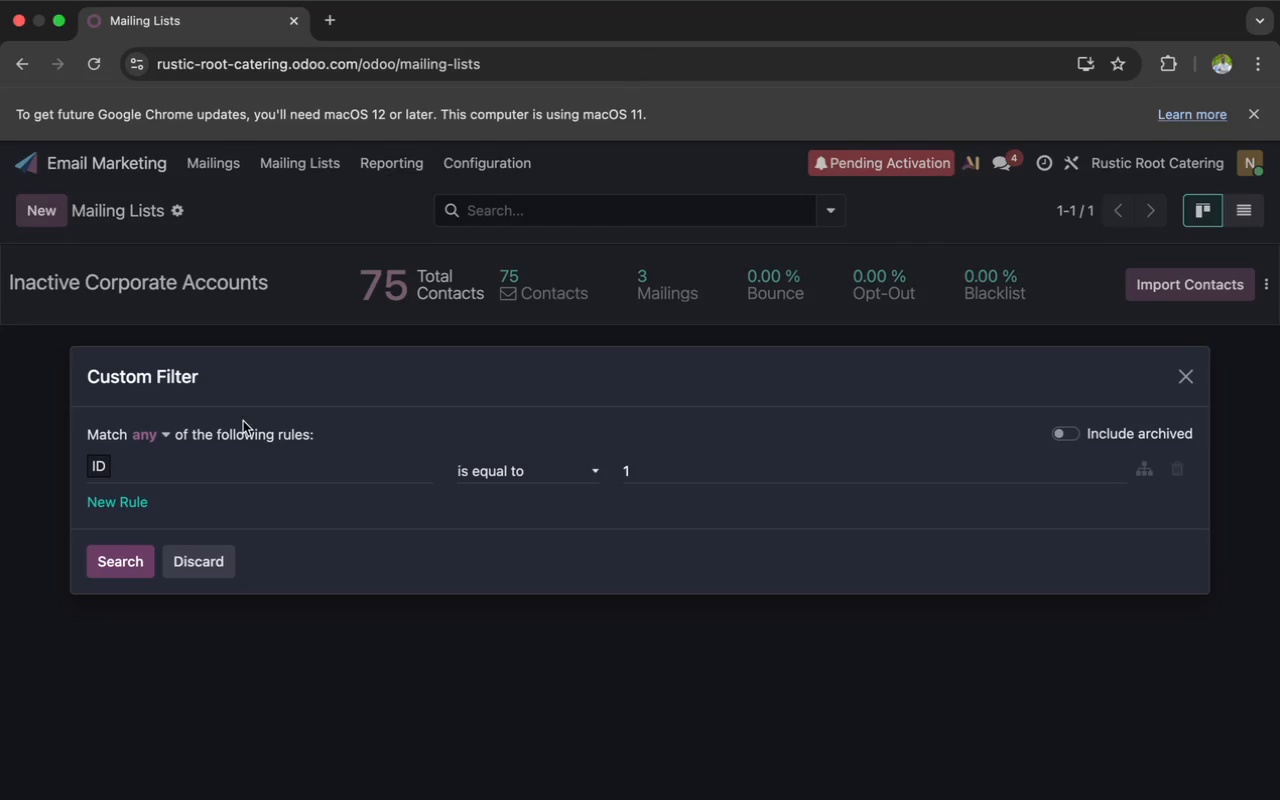 
left_click([207, 456])
 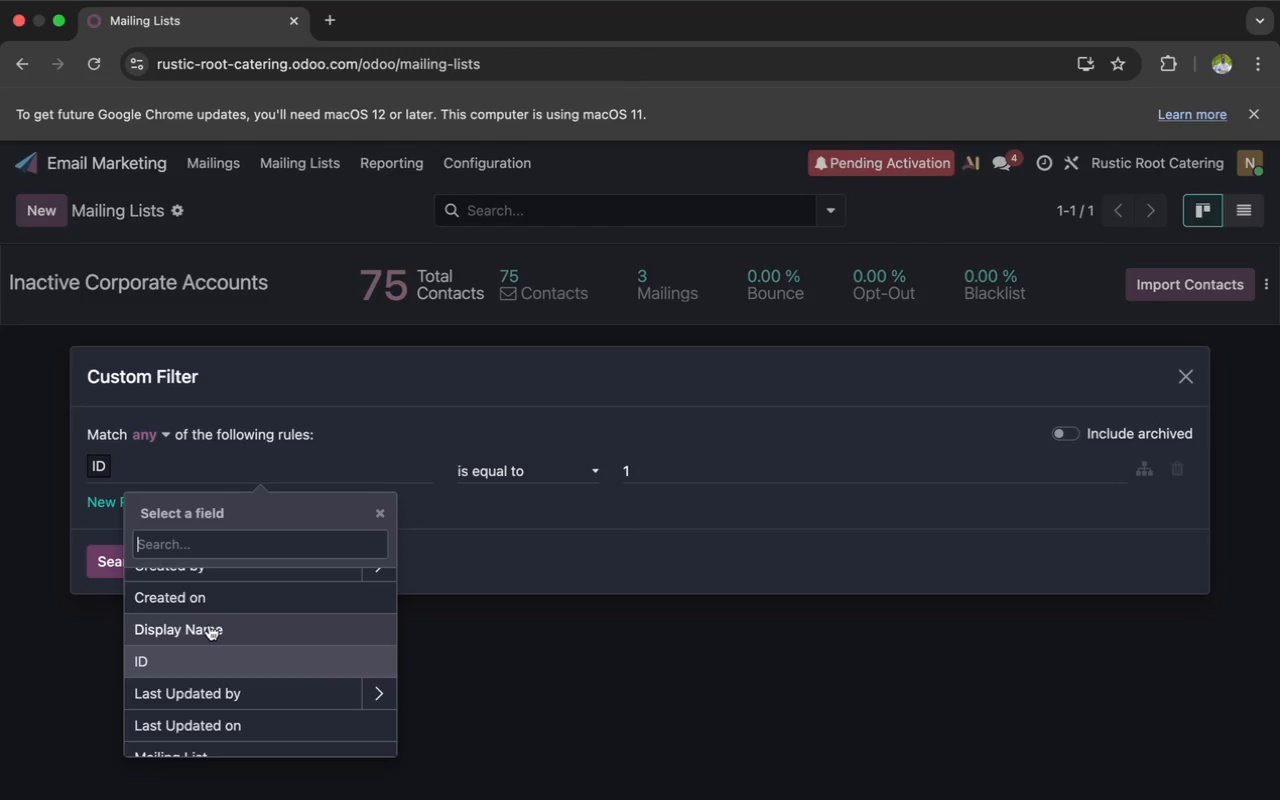 
scroll: coordinate [209, 622], scroll_direction: down, amount: 12.0
 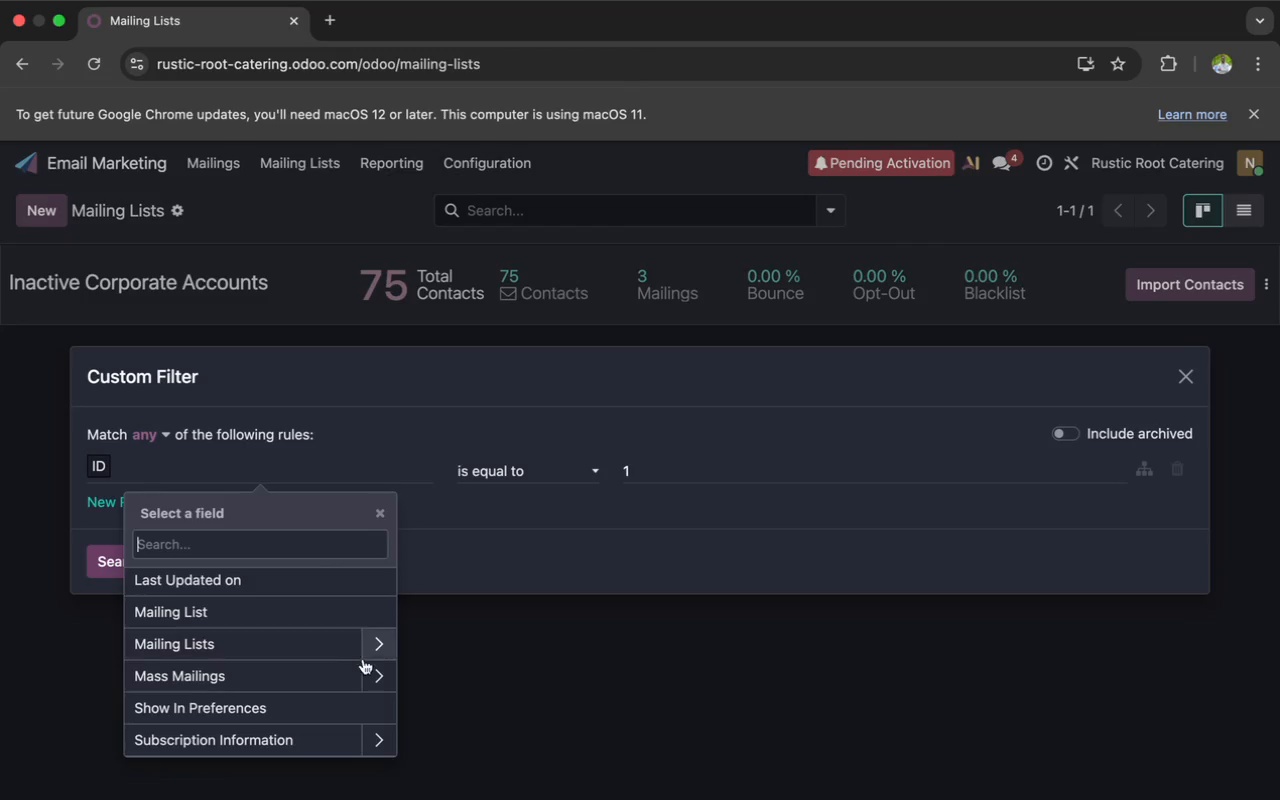 
left_click([382, 673])
 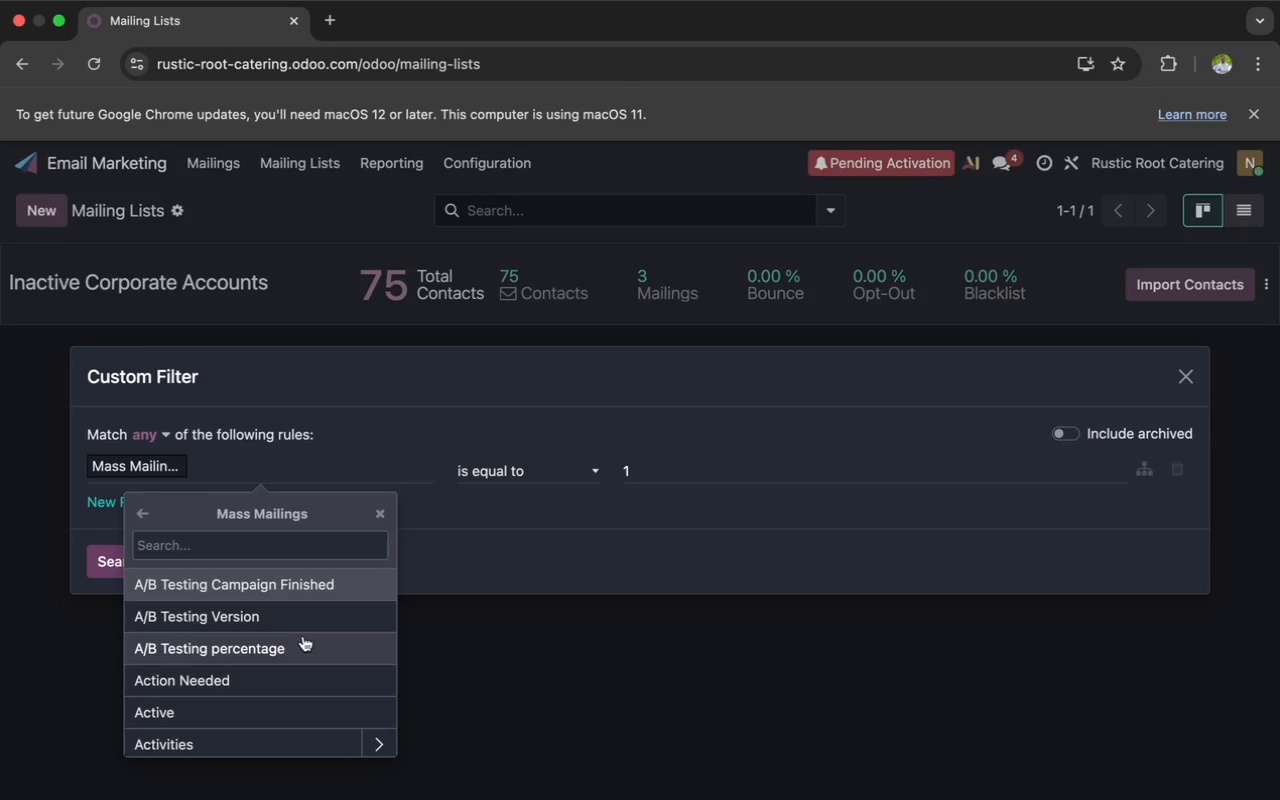 
scroll: coordinate [260, 650], scroll_direction: down, amount: 33.0
 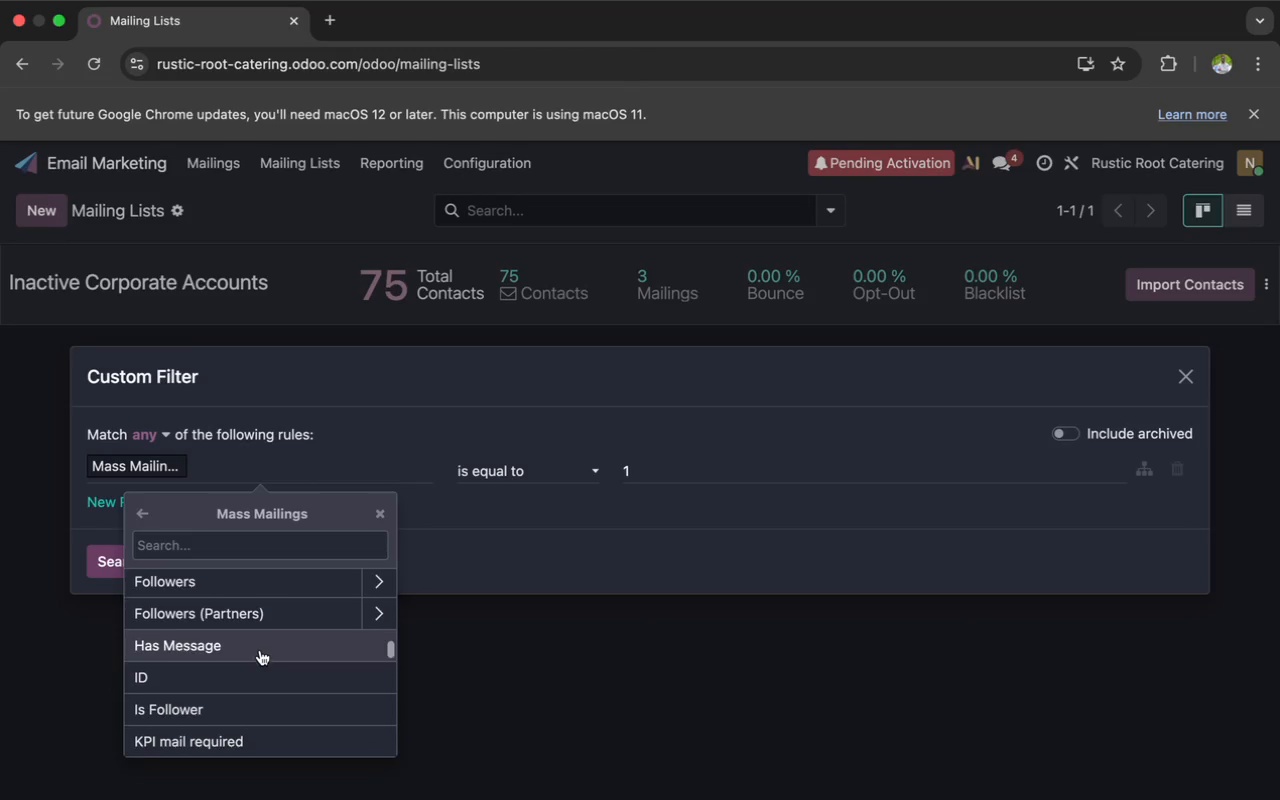 
scroll: coordinate [260, 650], scroll_direction: up, amount: 7.0
 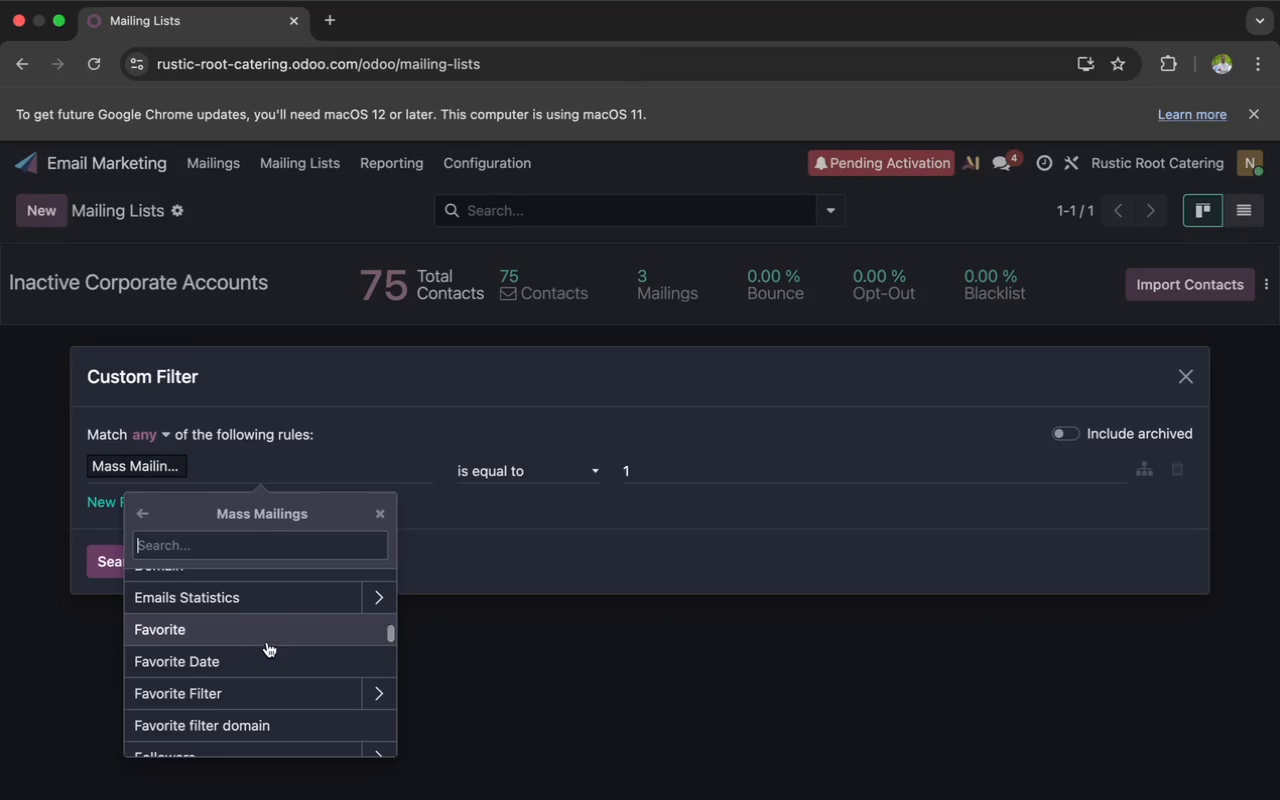 
left_click([270, 639])
 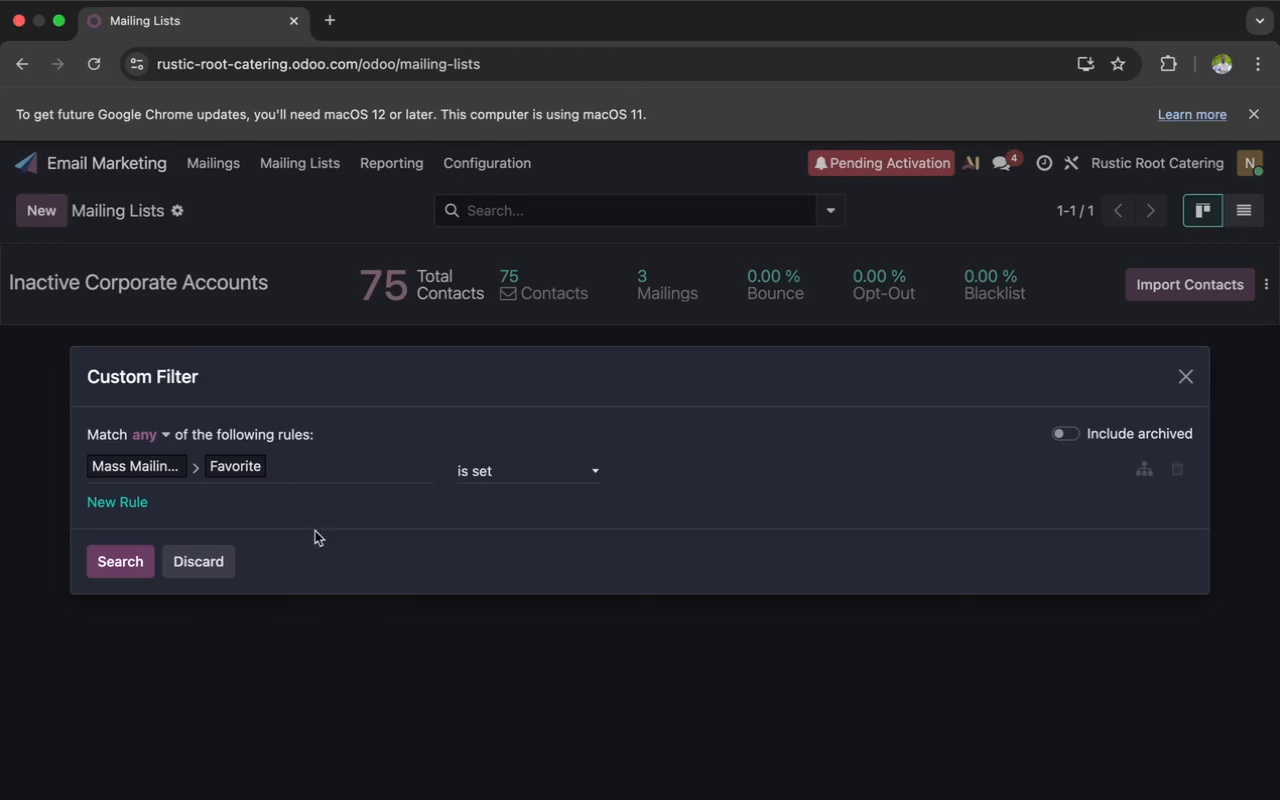 
left_click([287, 480])
 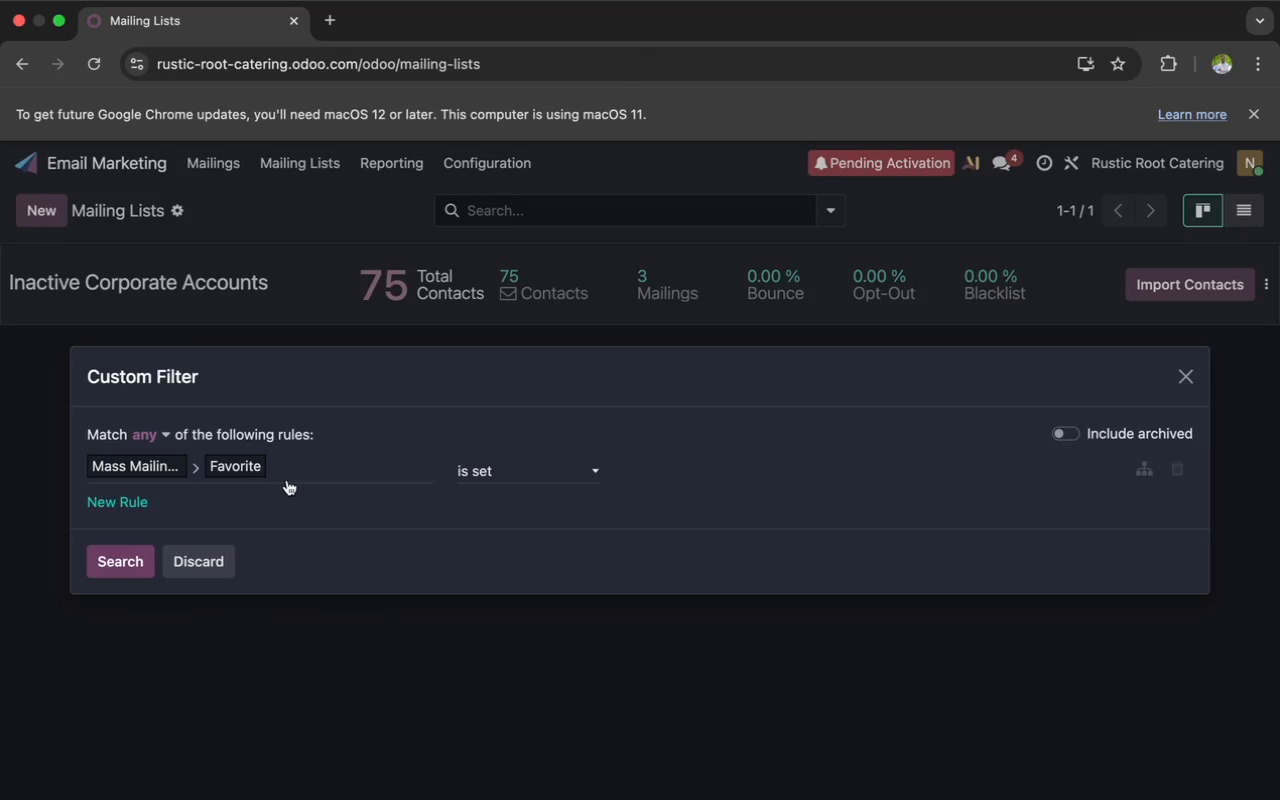 
mouse_move([285, 504])
 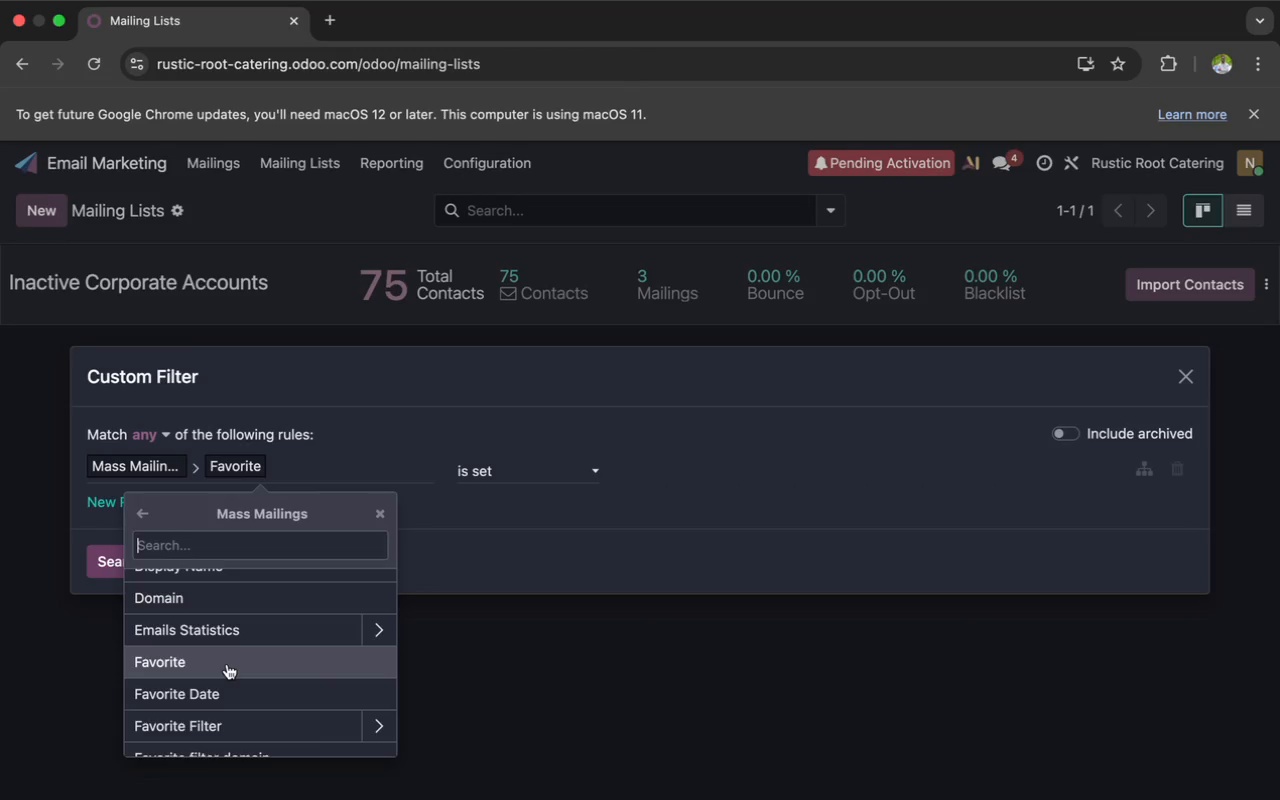 
scroll: coordinate [227, 664], scroll_direction: down, amount: 47.0
 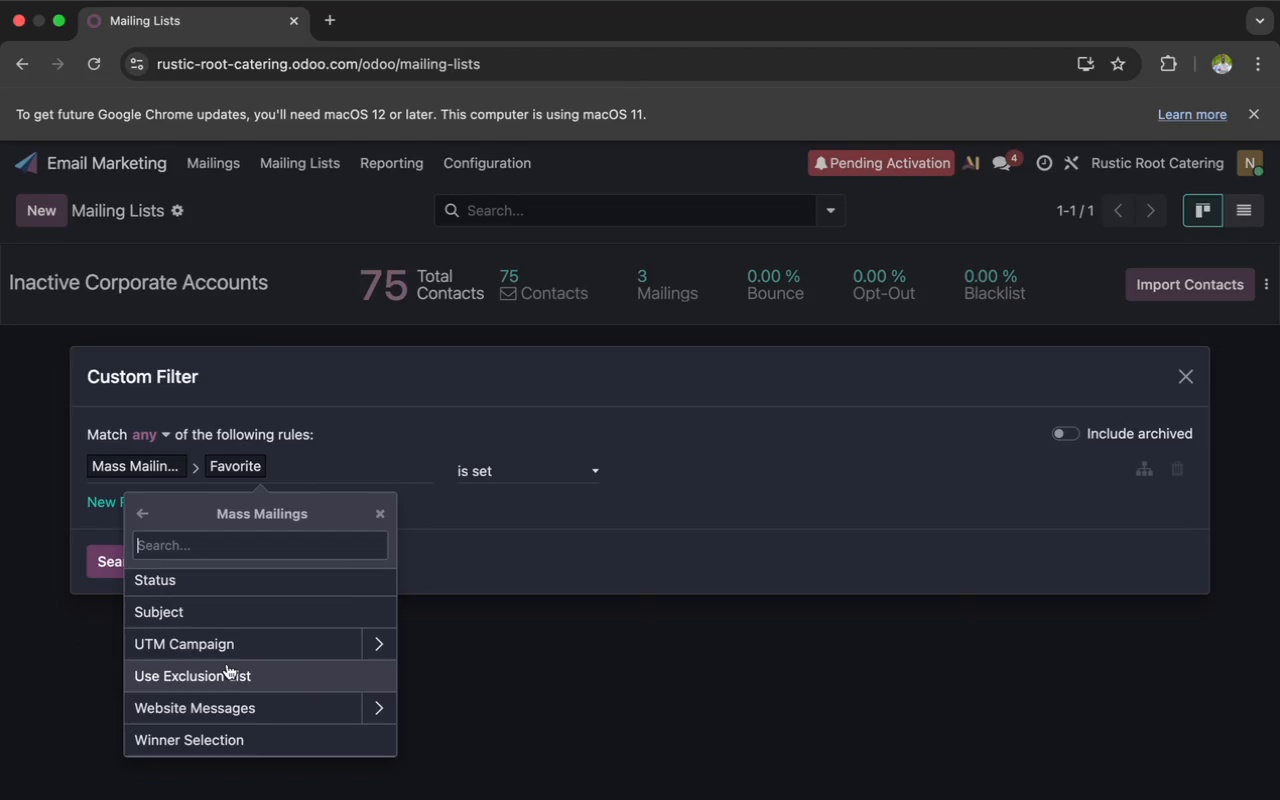 
left_click([383, 522])
 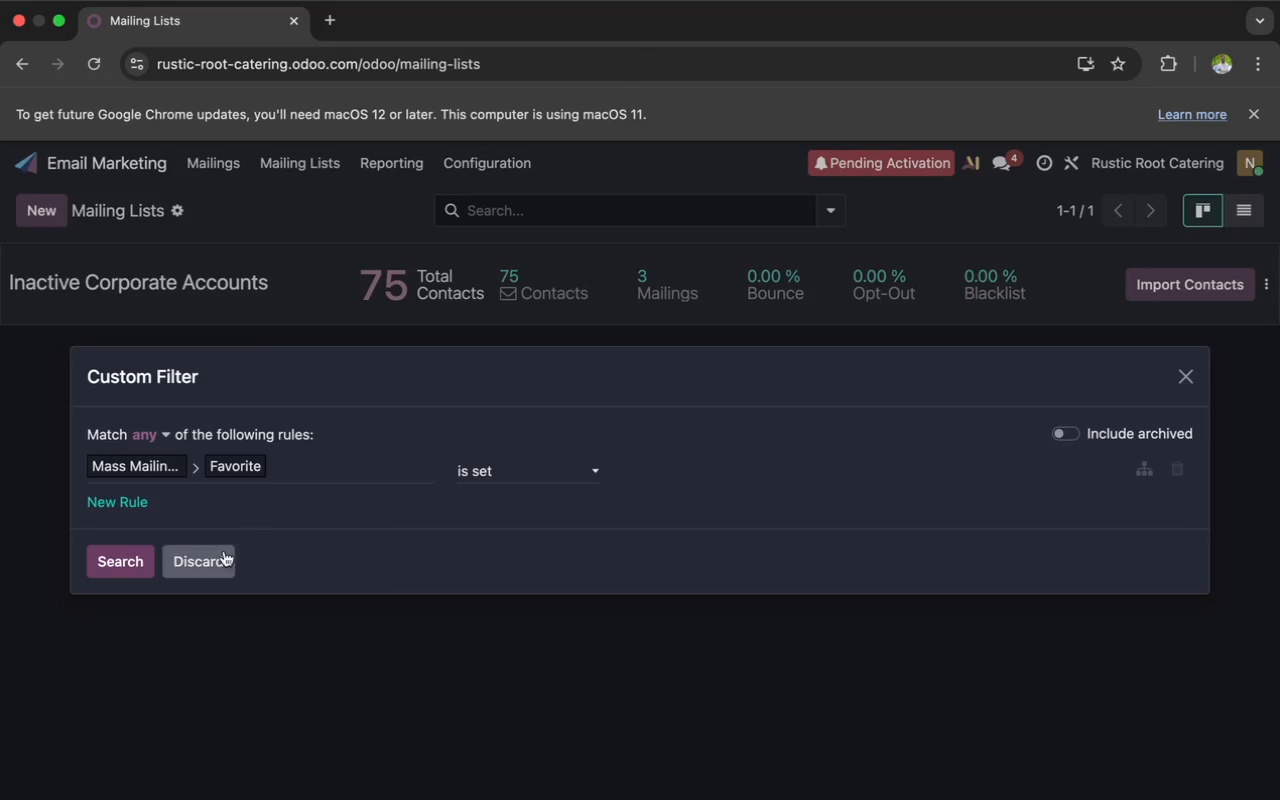 
left_click([208, 564])
 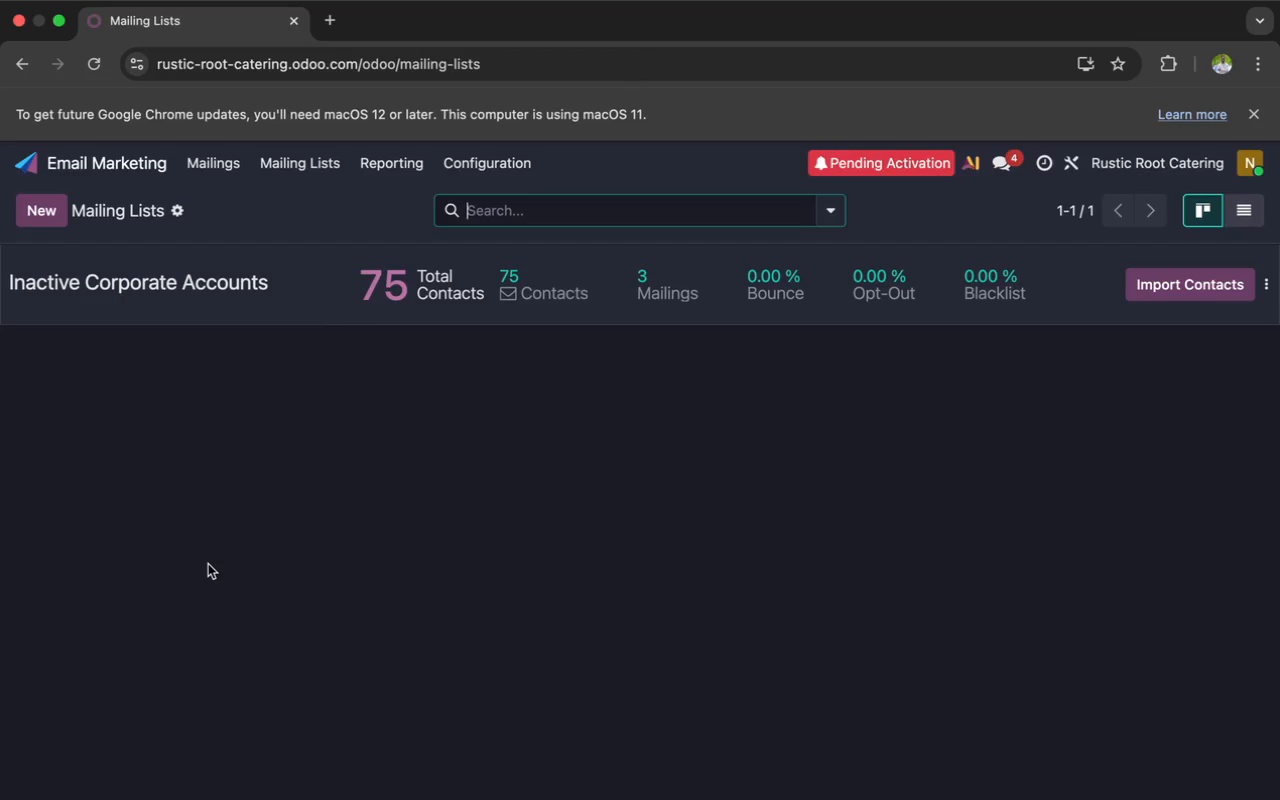 
wait(85.04)
 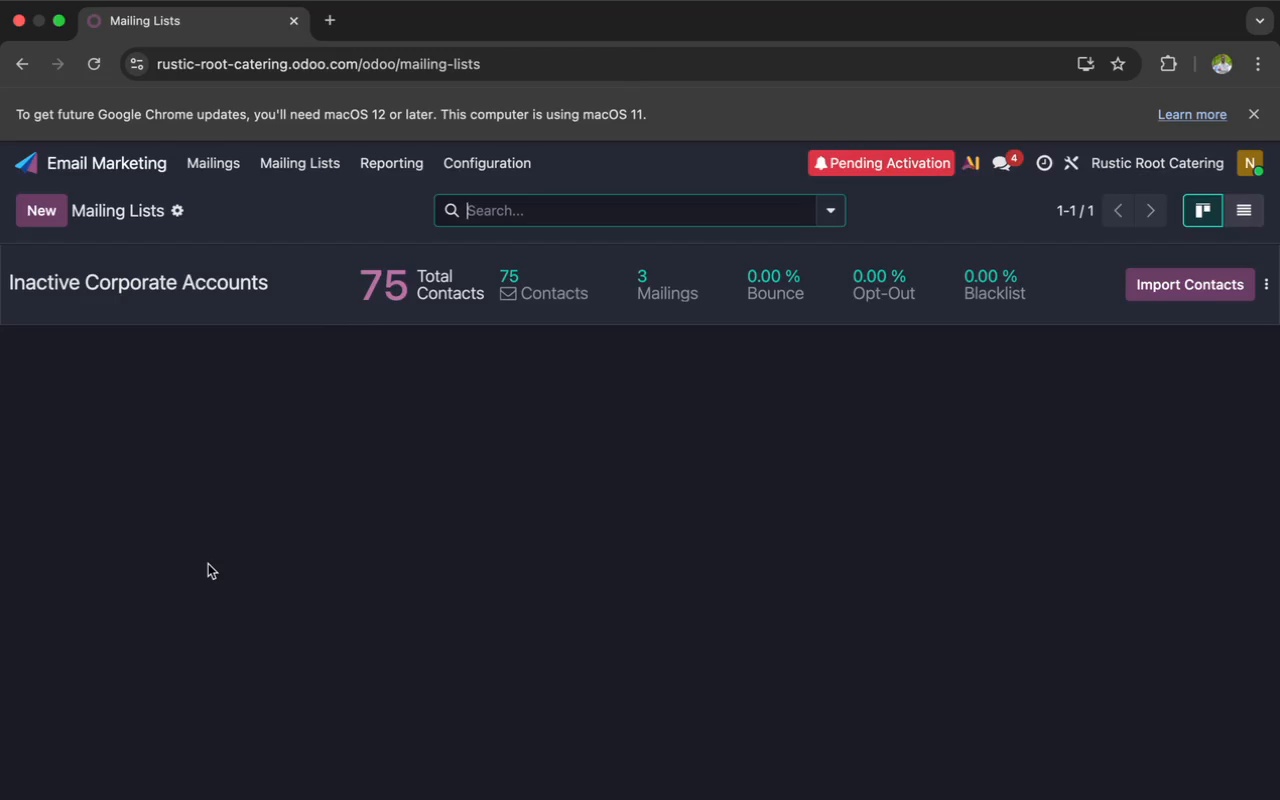 
left_click([262, 284])
 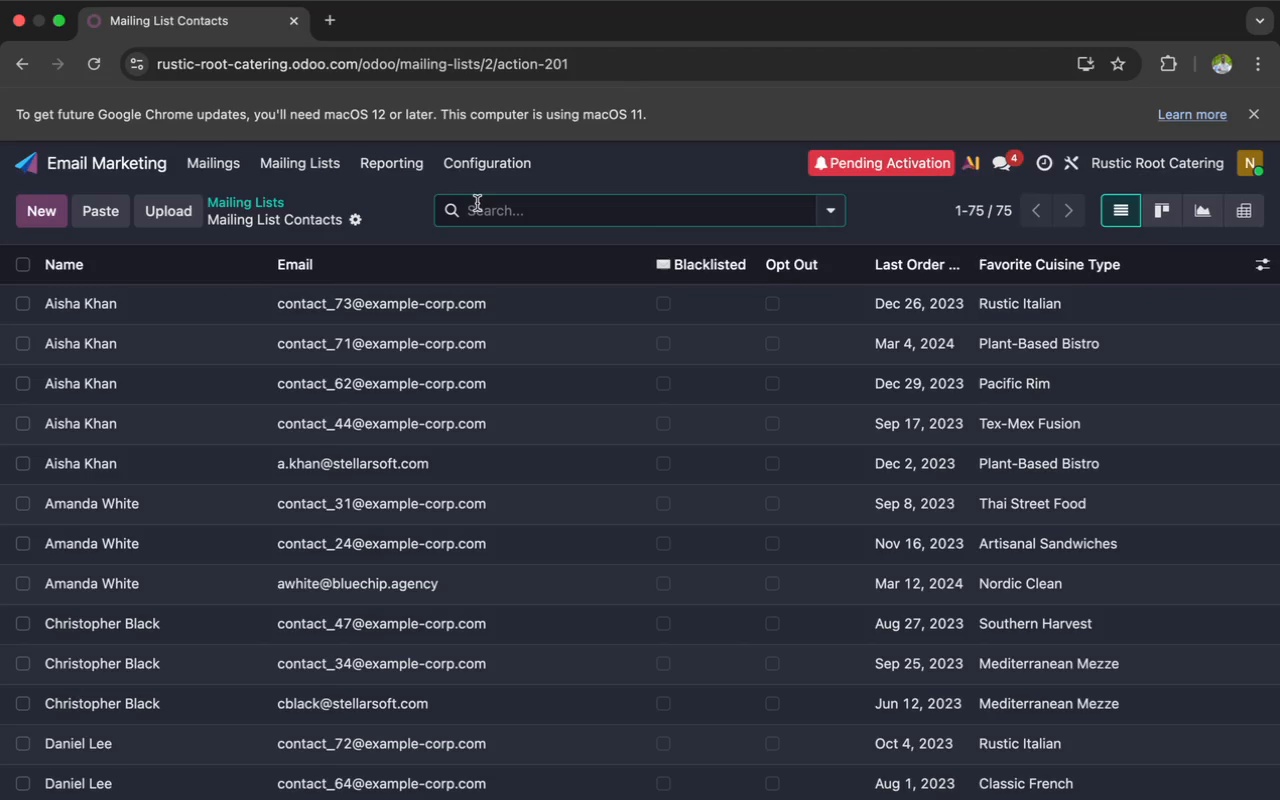 
type(segi)
 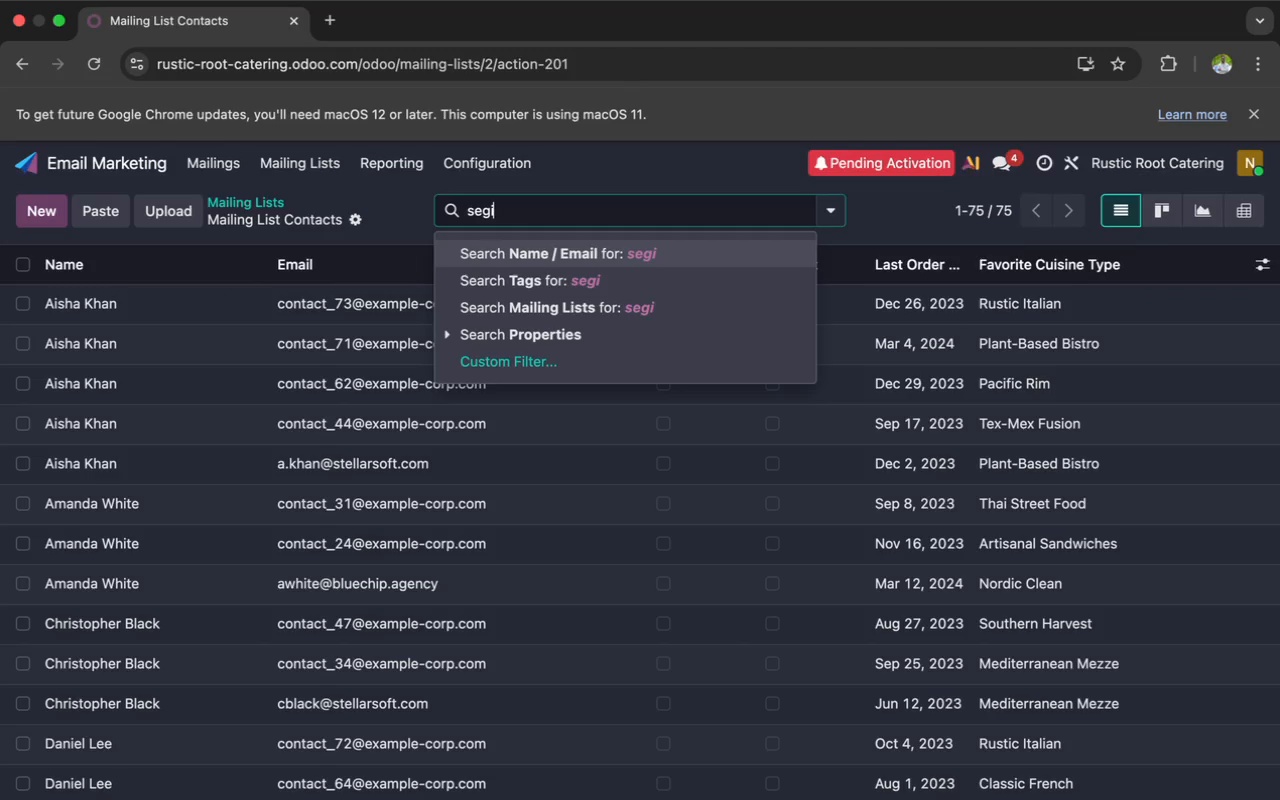 
key(Backspace)
type(ment)
 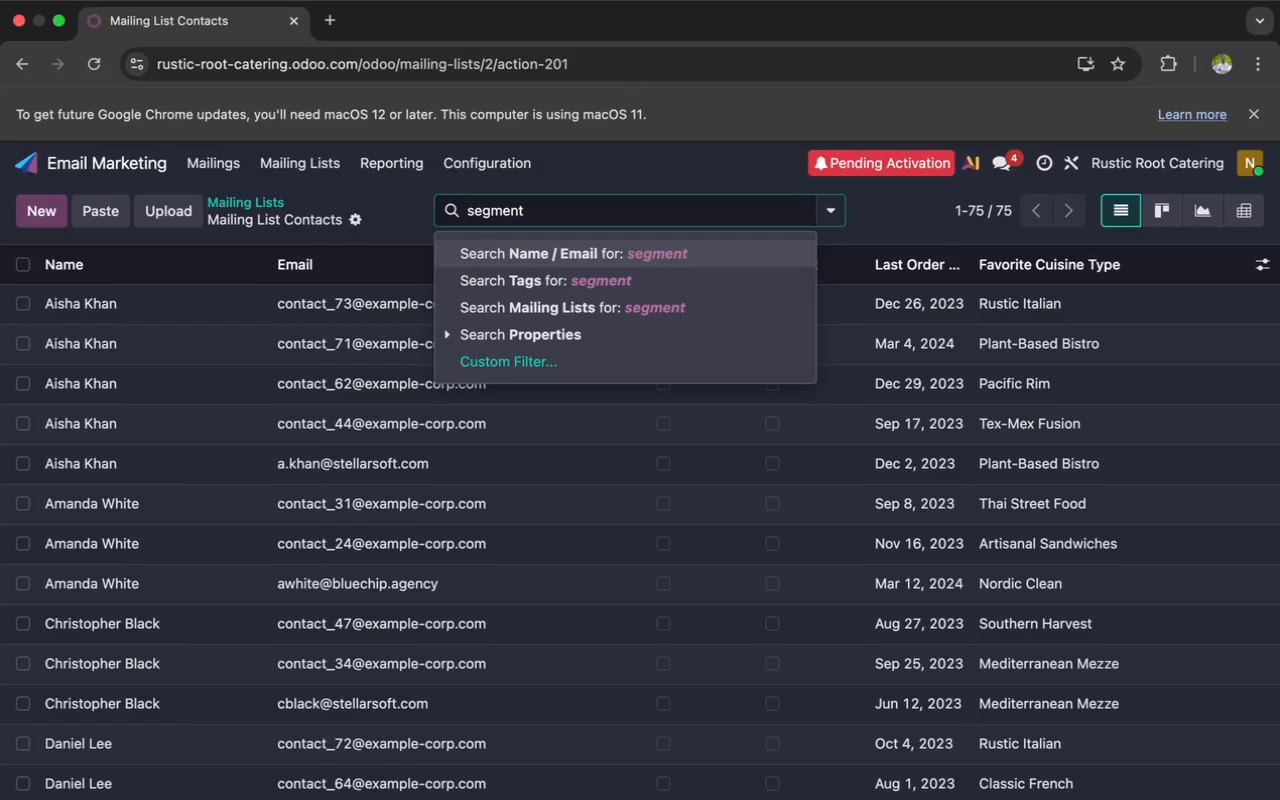 
wait(13.57)
 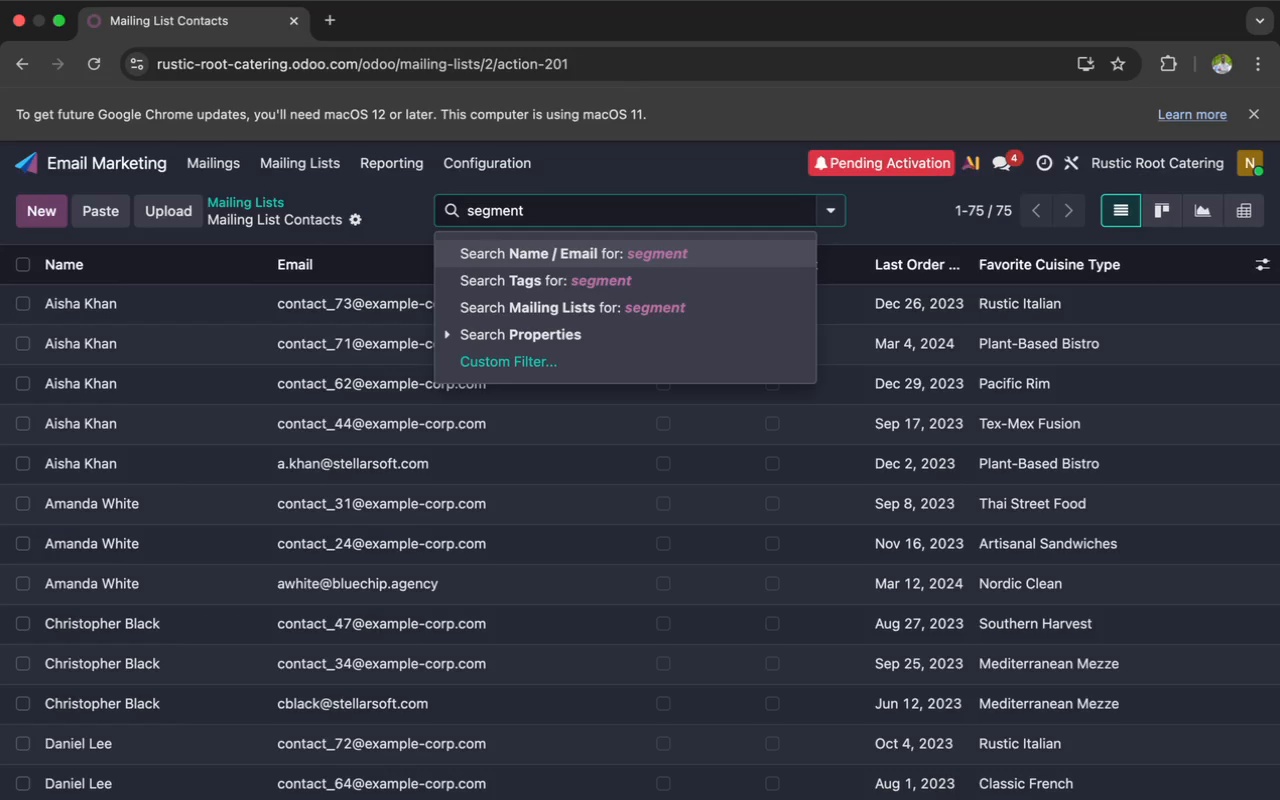 
type( last ord)
 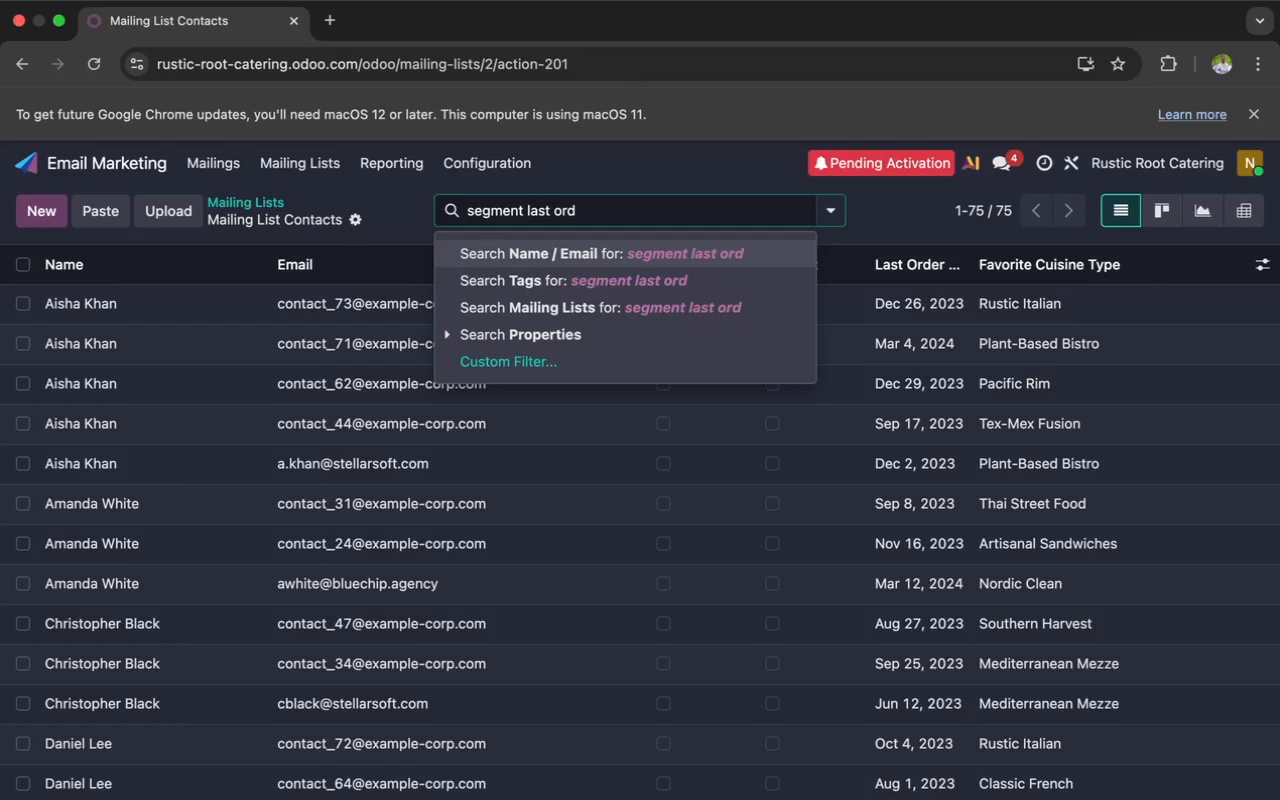 
wait(7.45)
 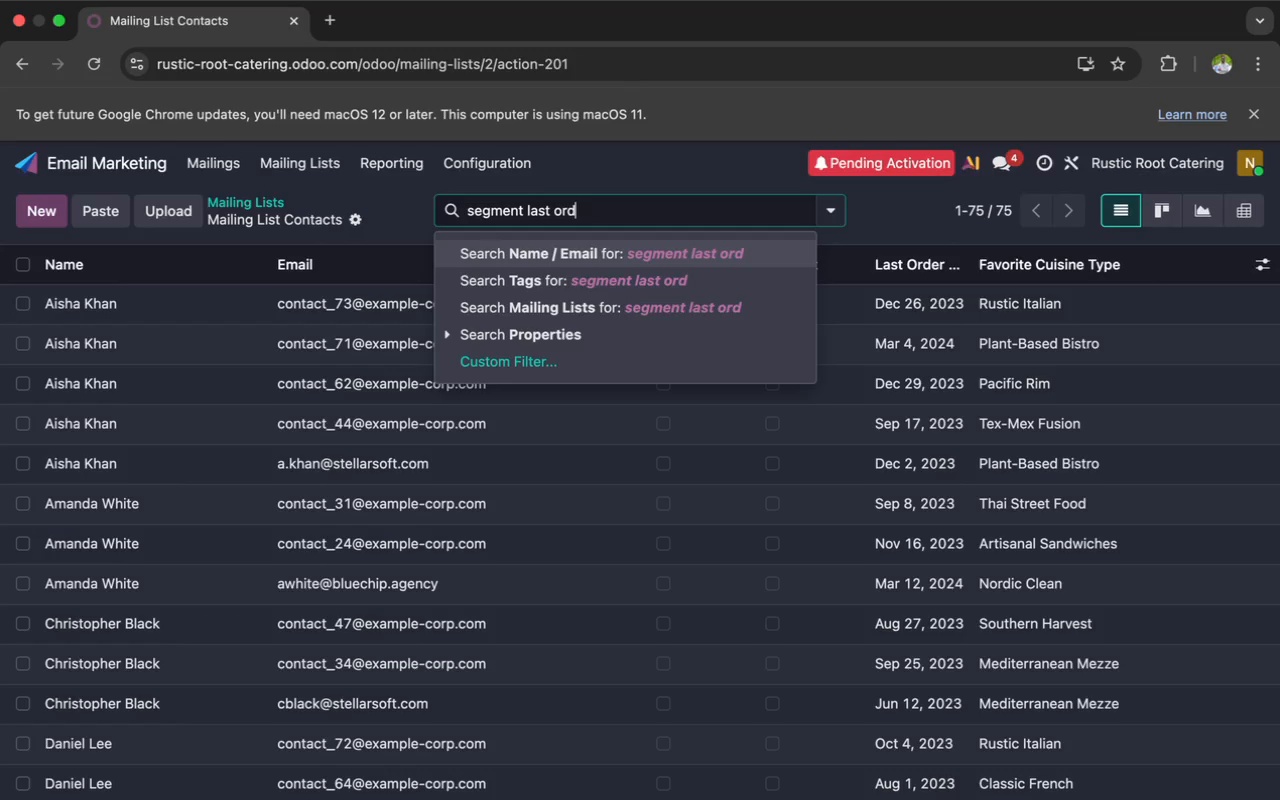 
type(er date)
 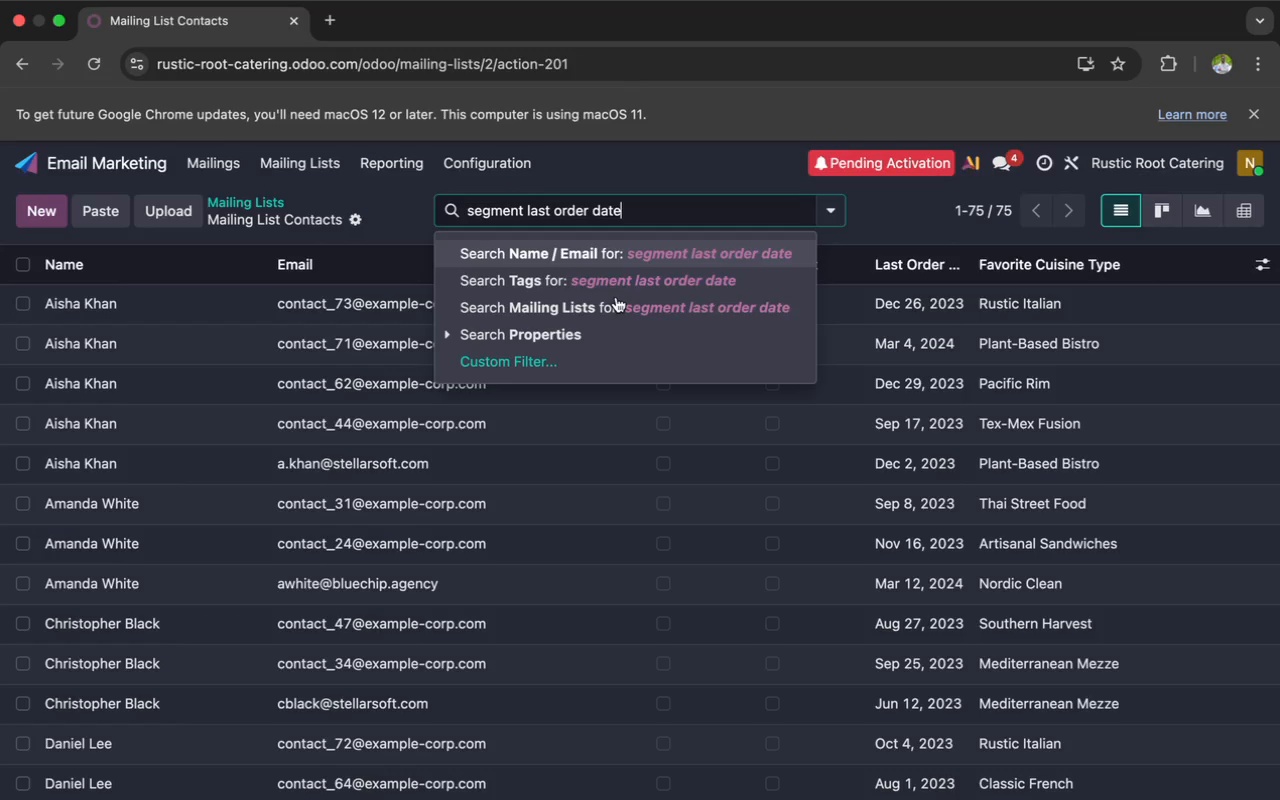 
left_click([627, 306])
 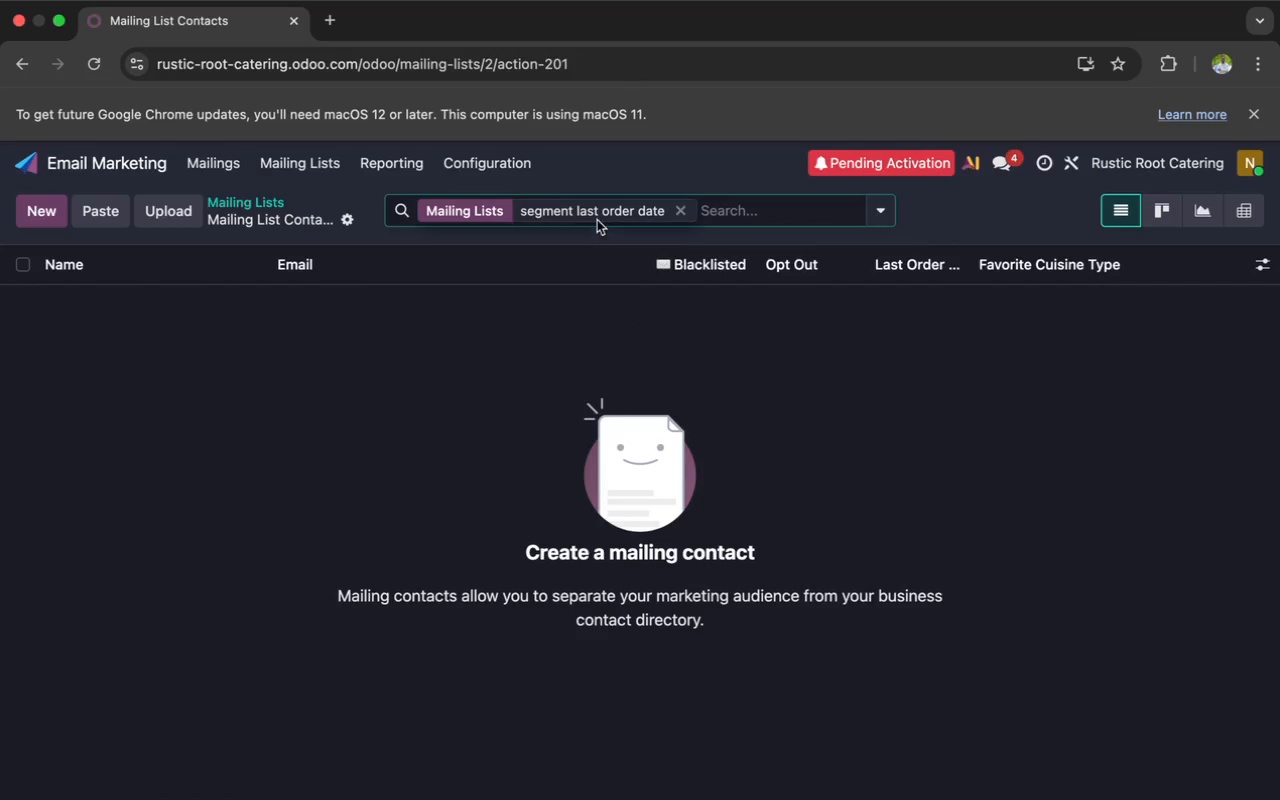 
left_click([477, 212])
 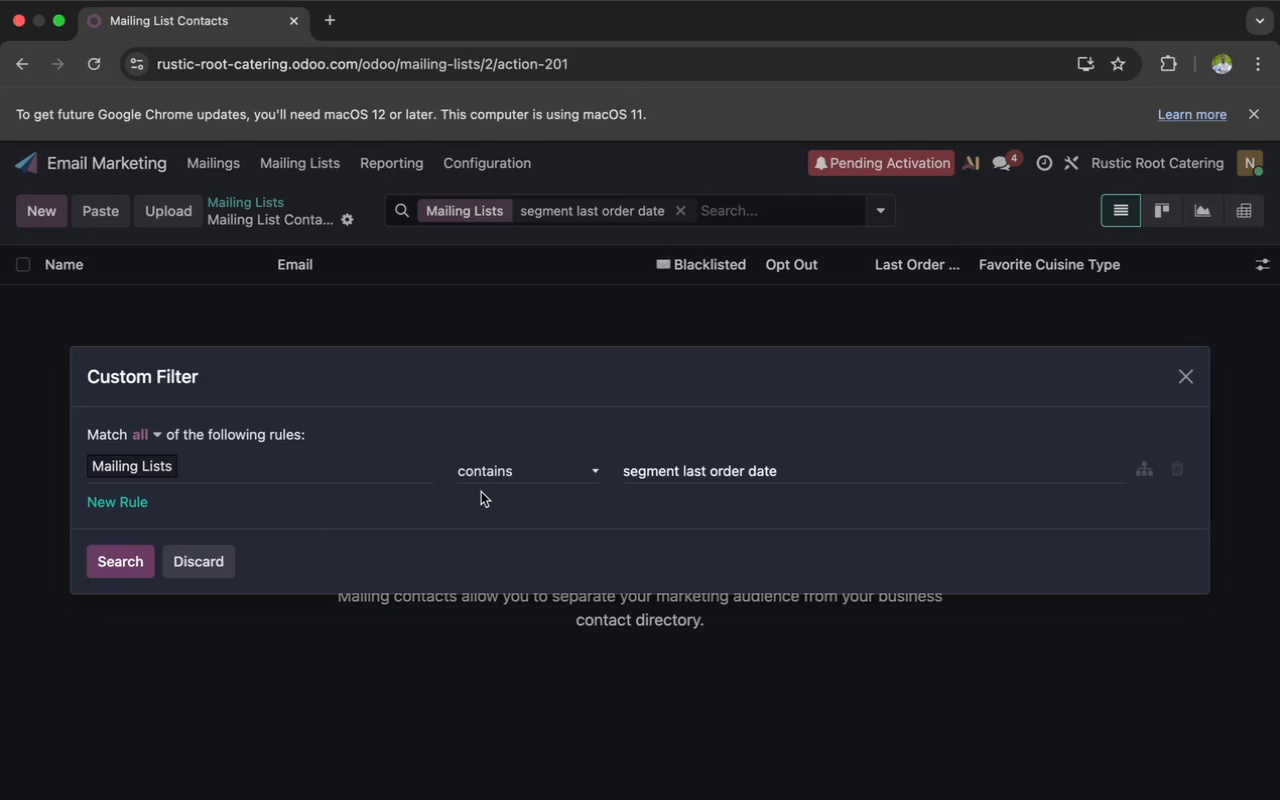 
wait(5.02)
 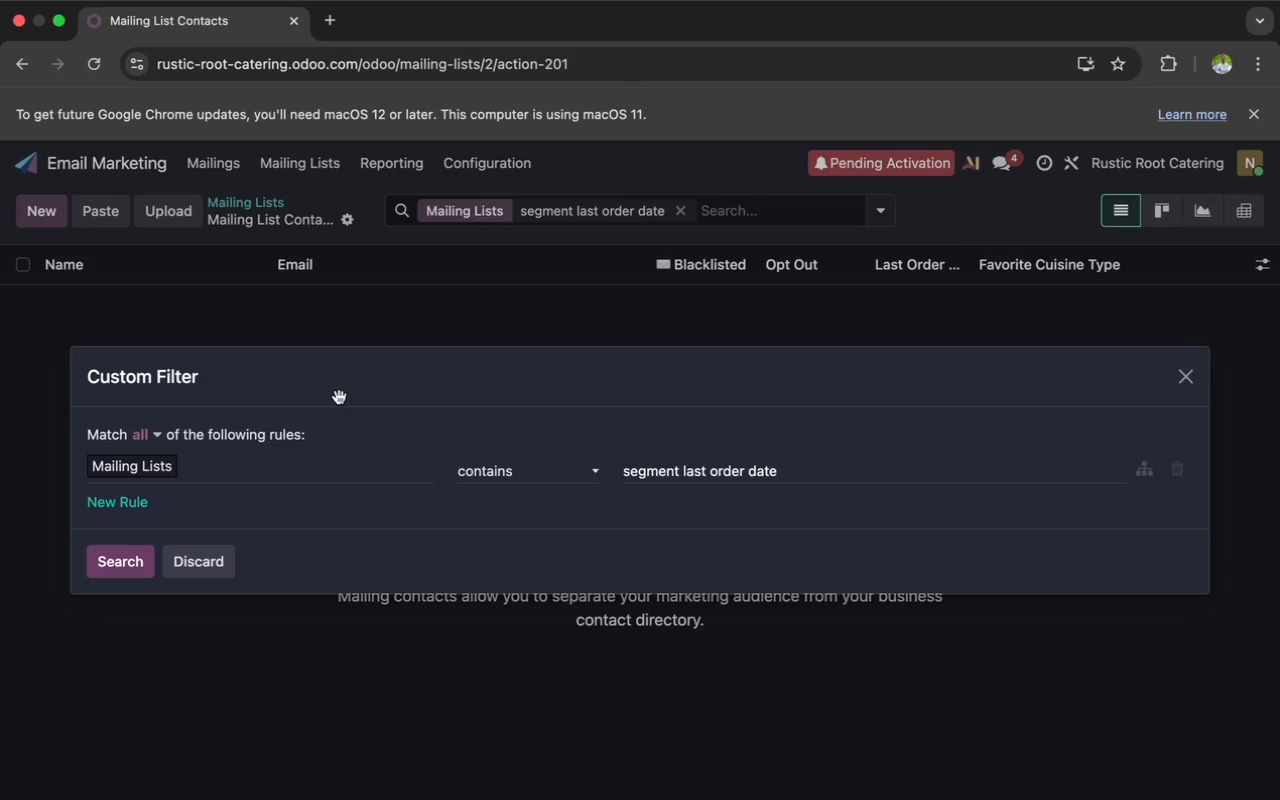 
left_click([596, 471])
 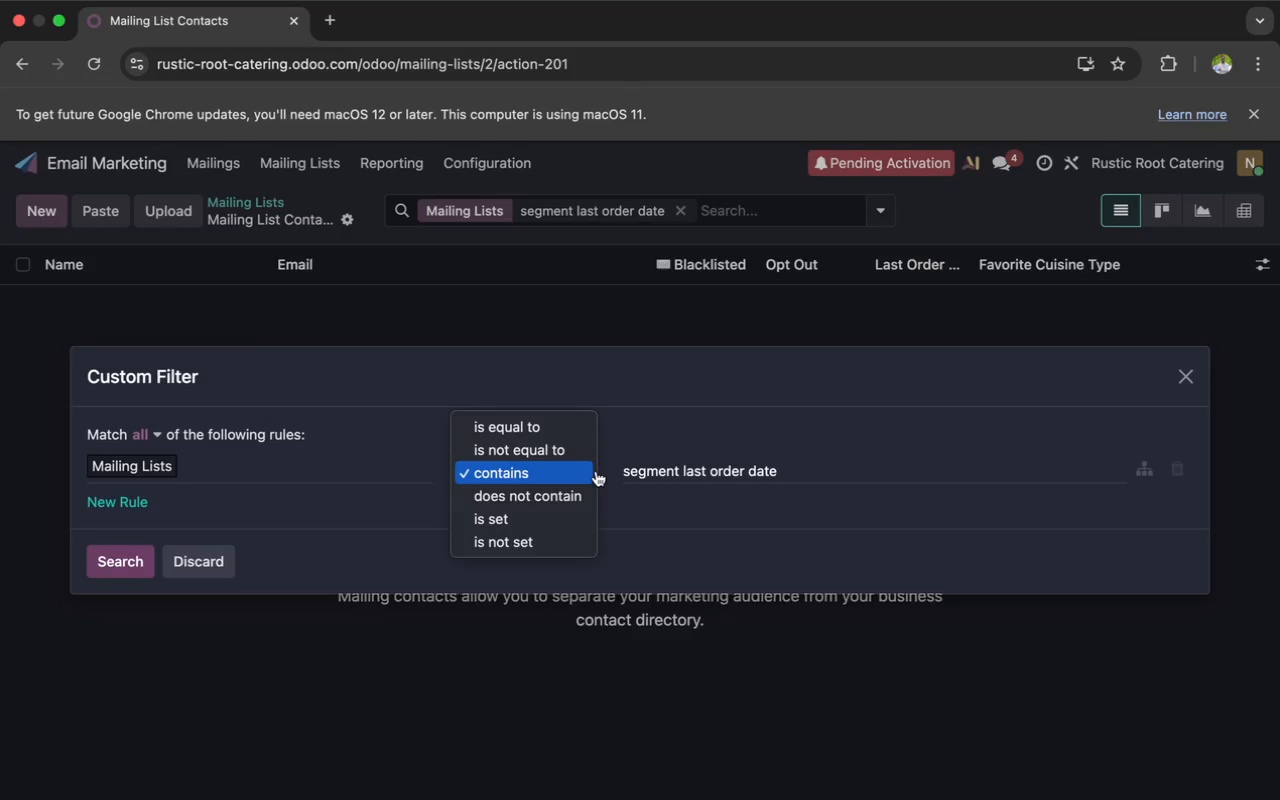 
wait(11.79)
 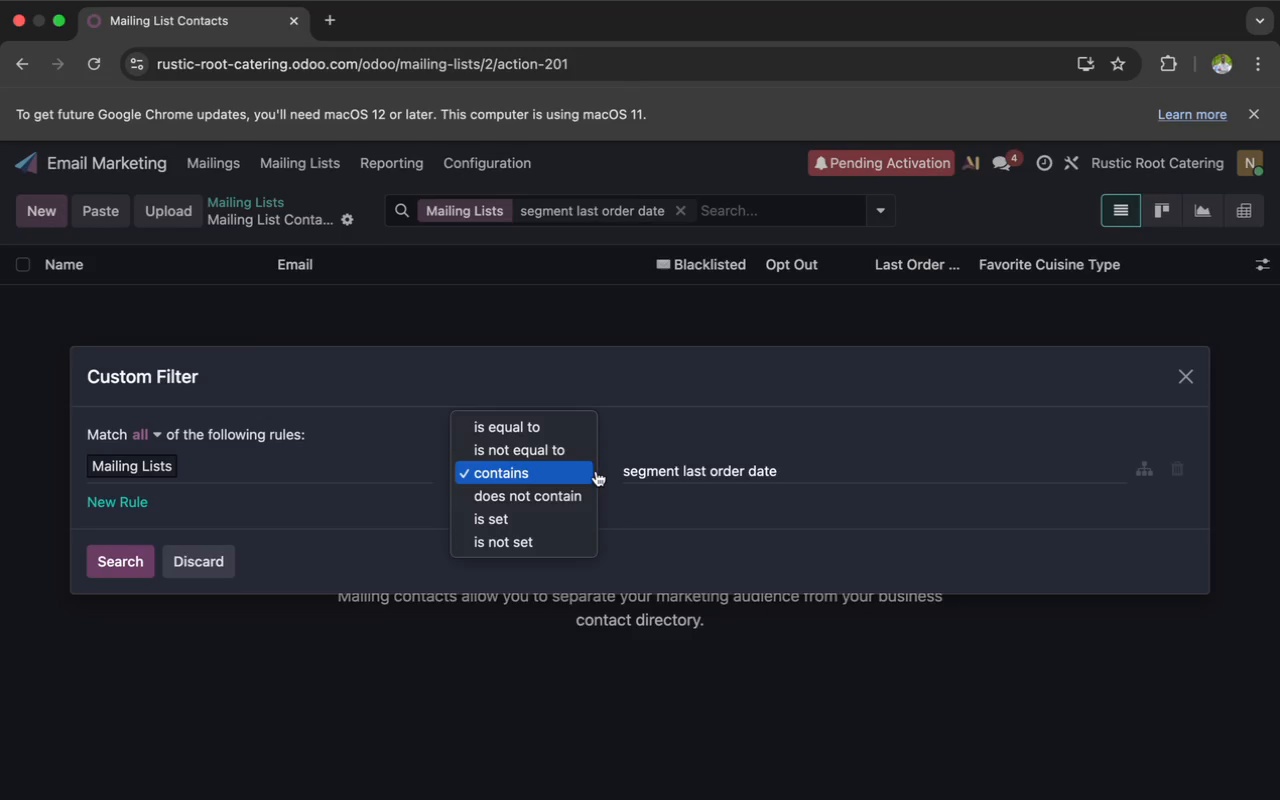 
scroll: coordinate [568, 522], scroll_direction: down, amount: 2.0
 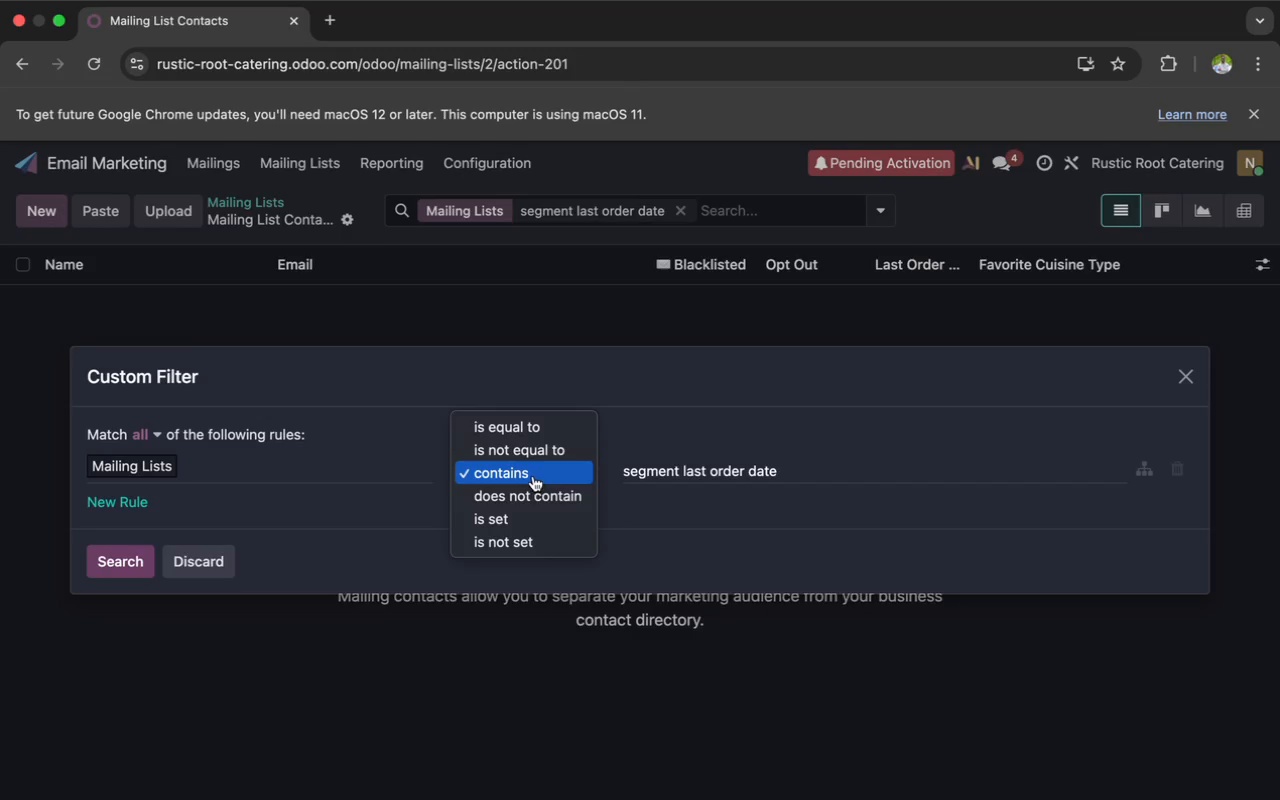 
left_click([545, 435])
 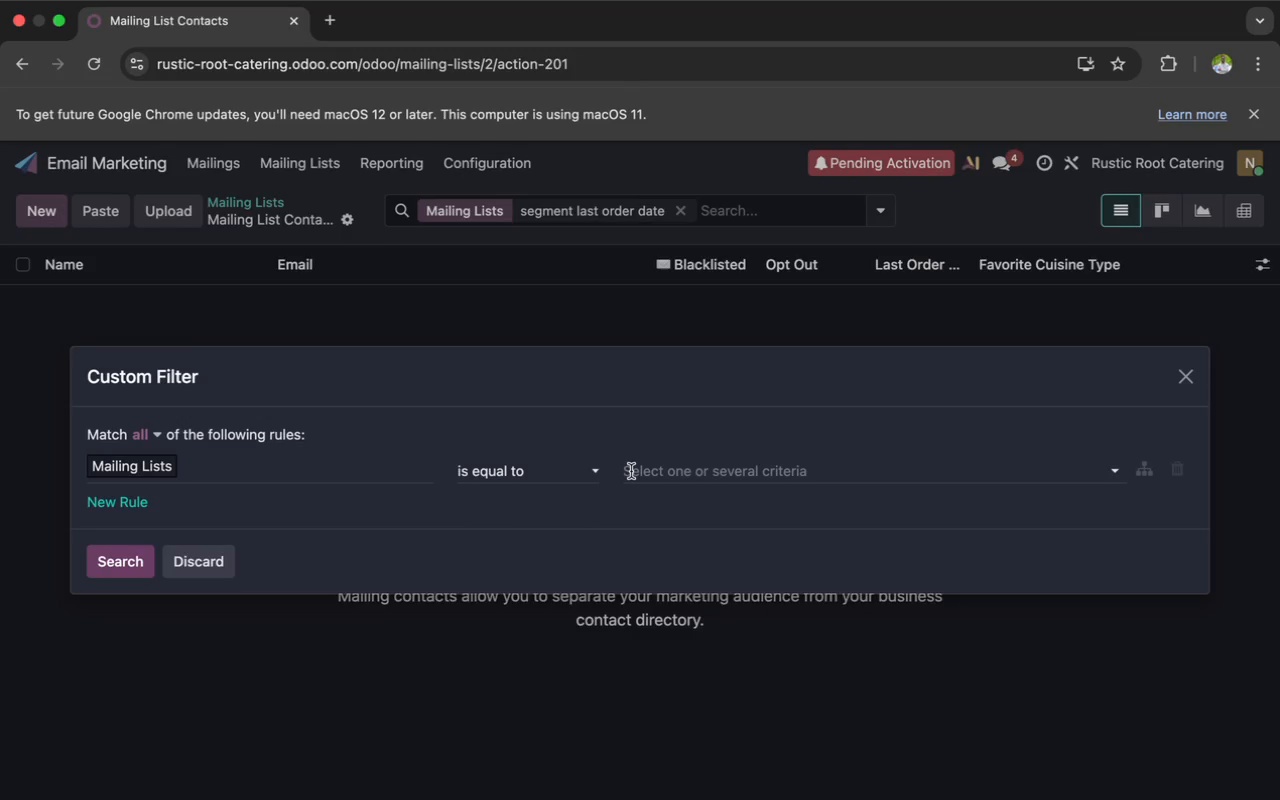 
left_click([633, 473])
 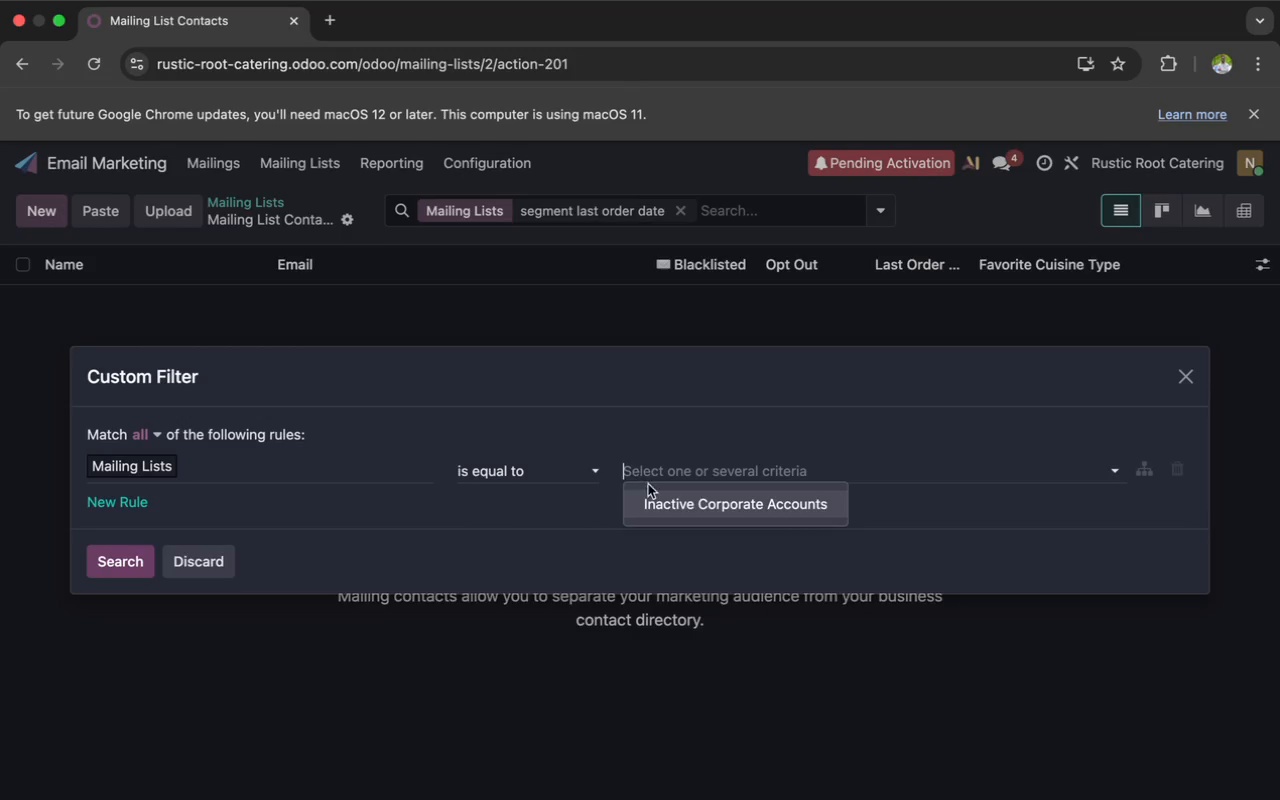 
left_click([657, 500])
 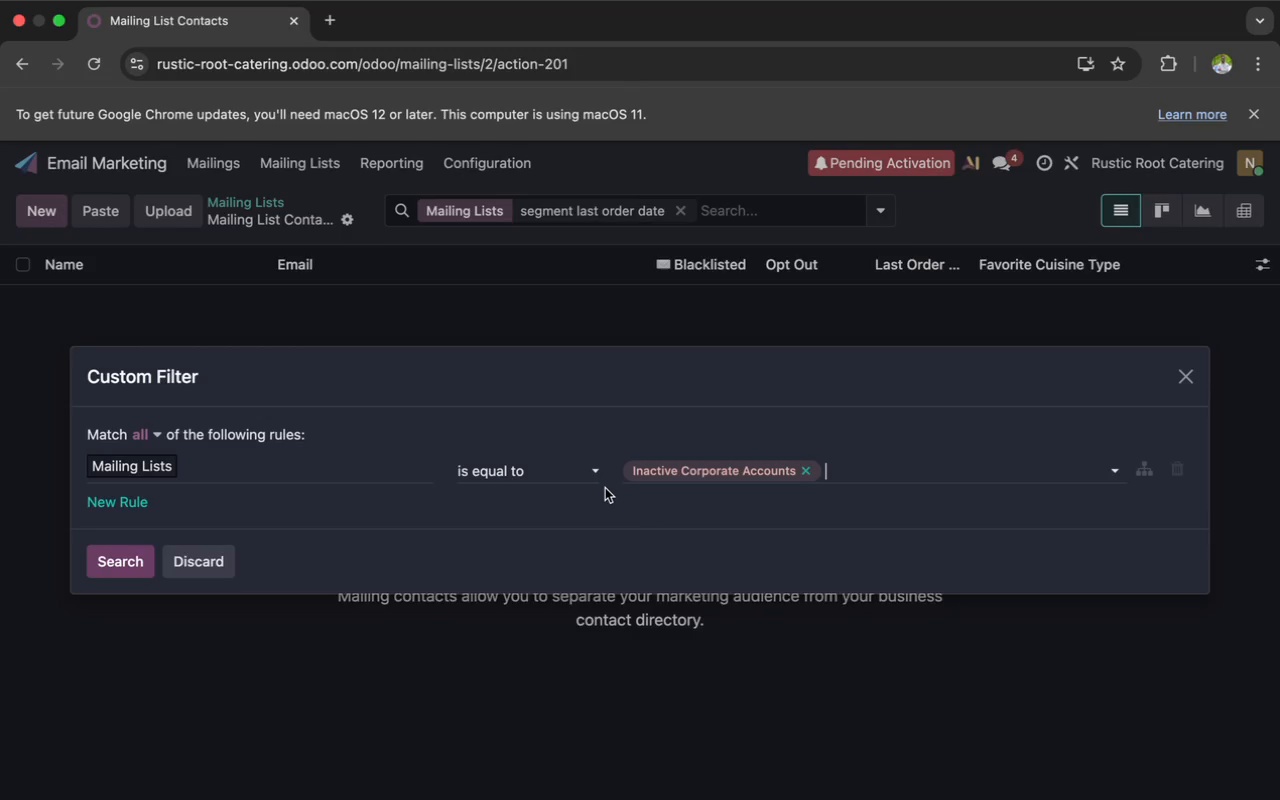 
left_click([597, 474])
 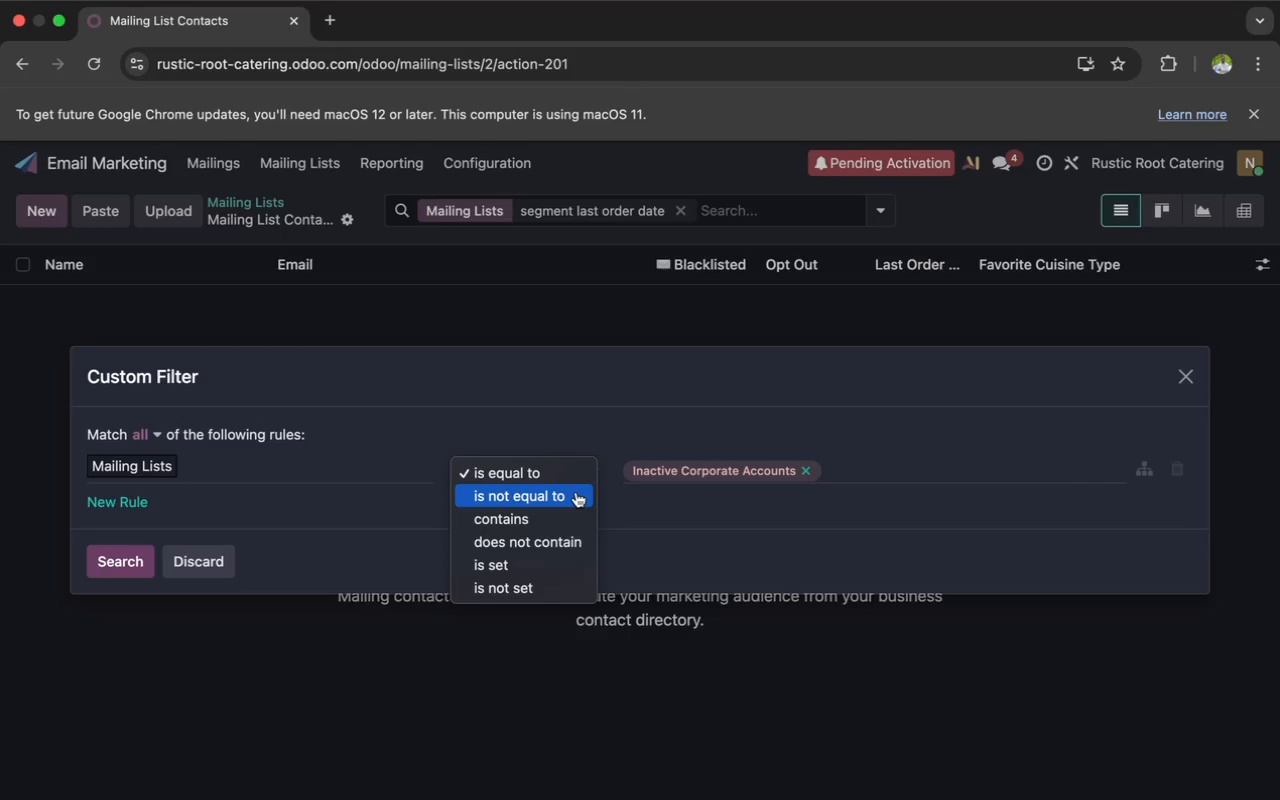 
wait(24.24)
 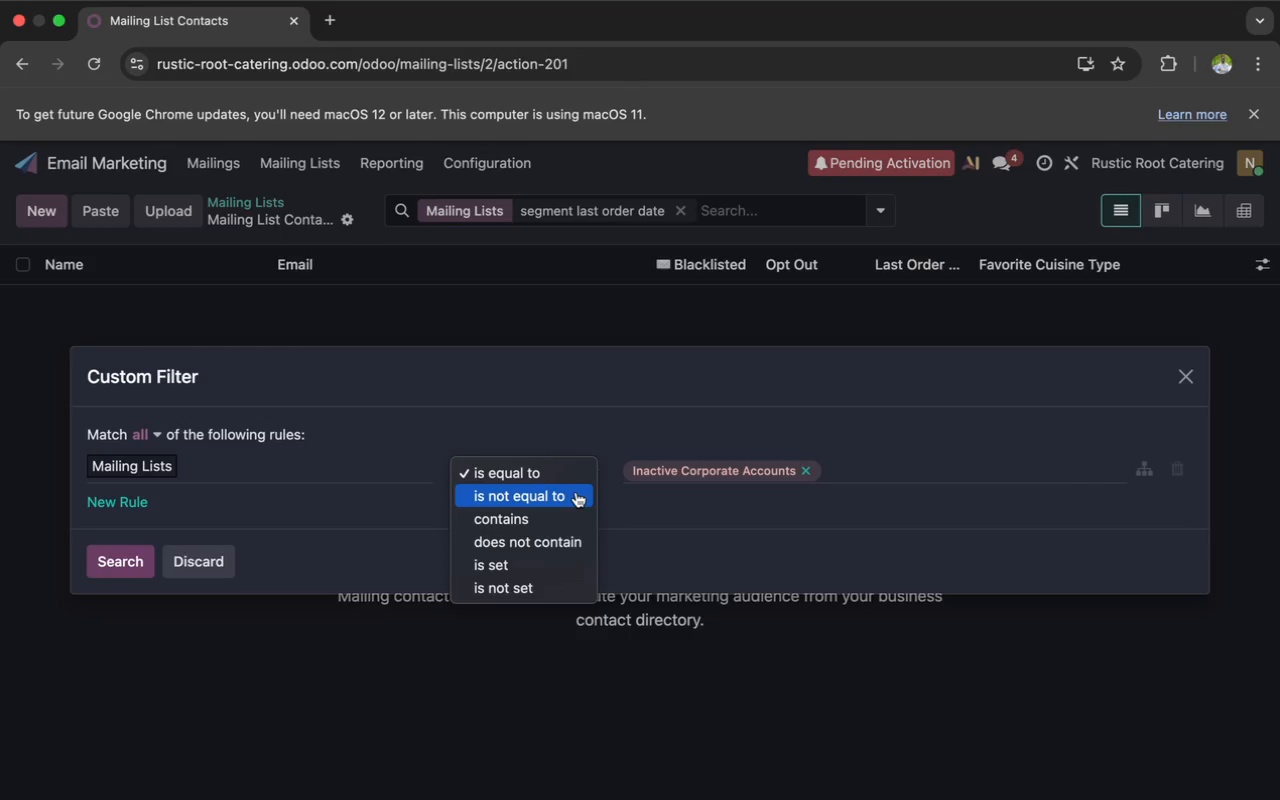 
left_click([536, 581])
 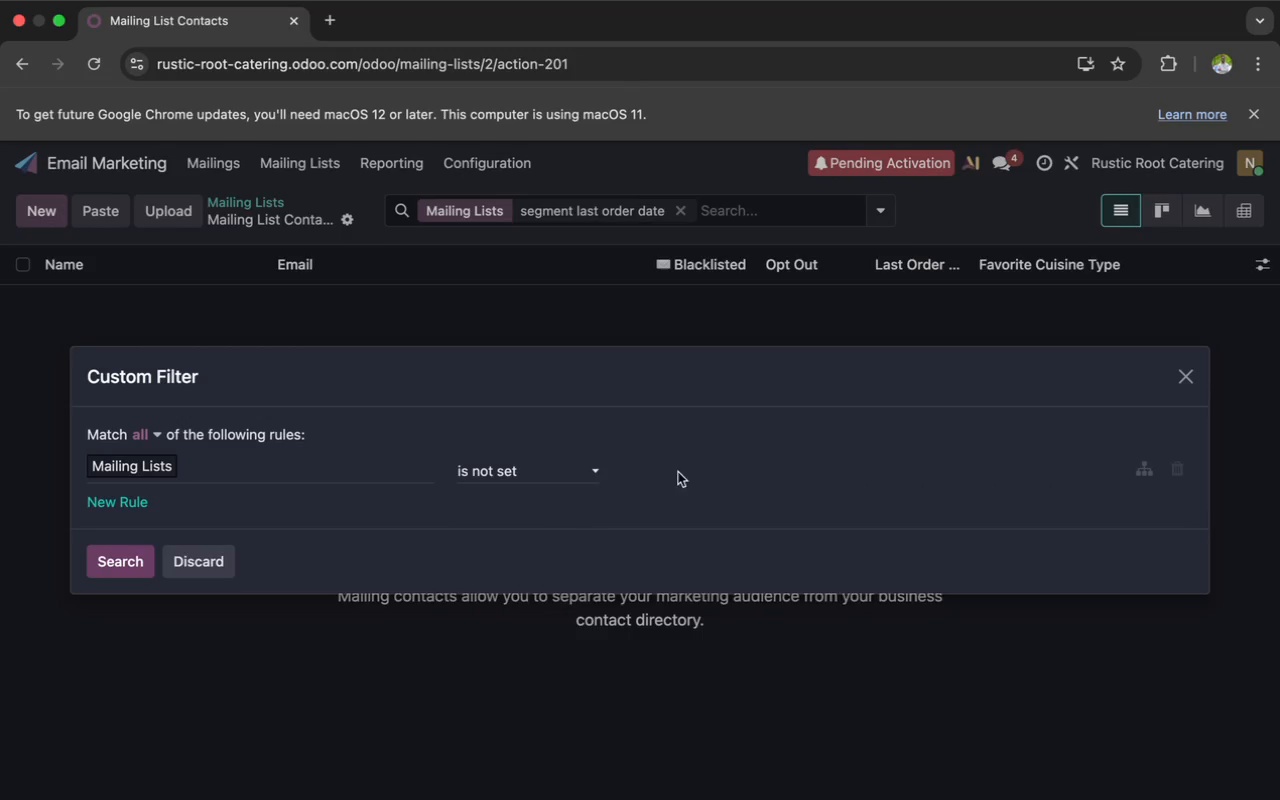 
left_click([680, 469])
 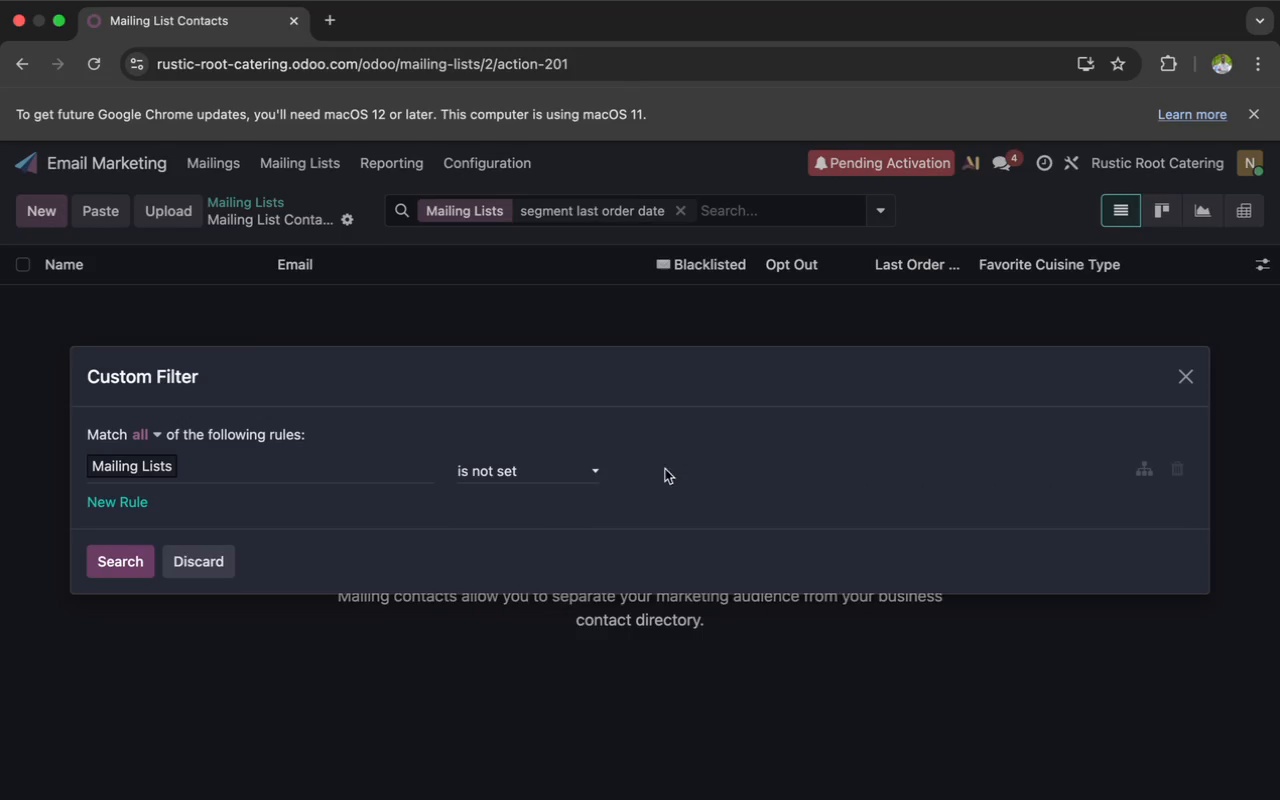 
left_click([656, 469])
 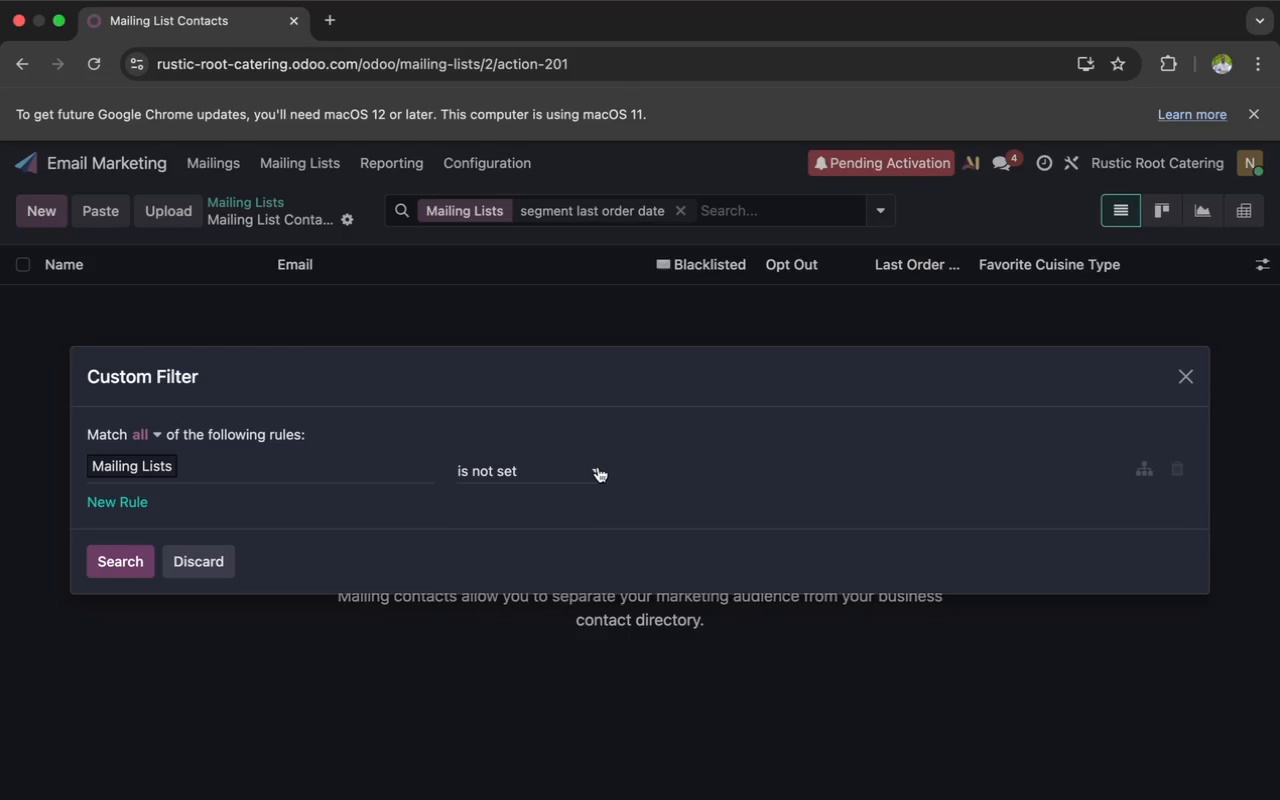 
left_click([595, 470])
 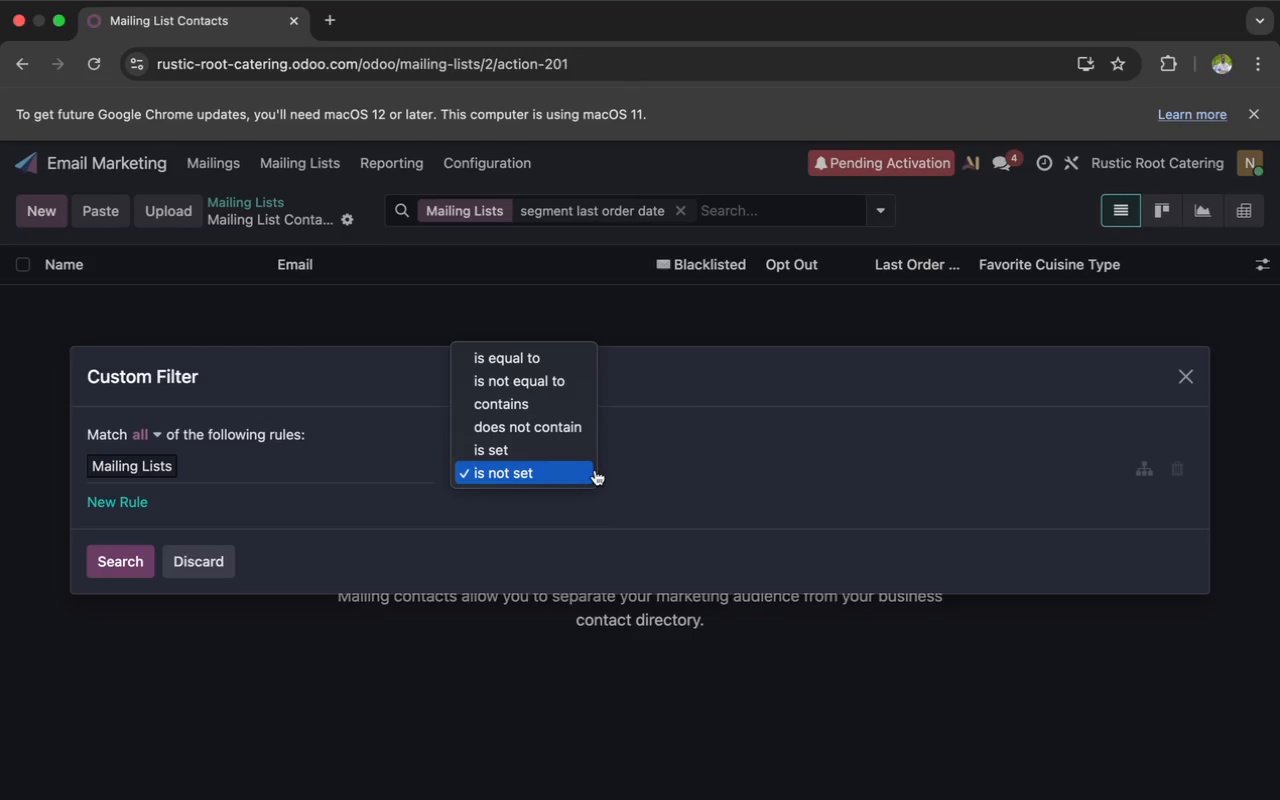 
wait(39.45)
 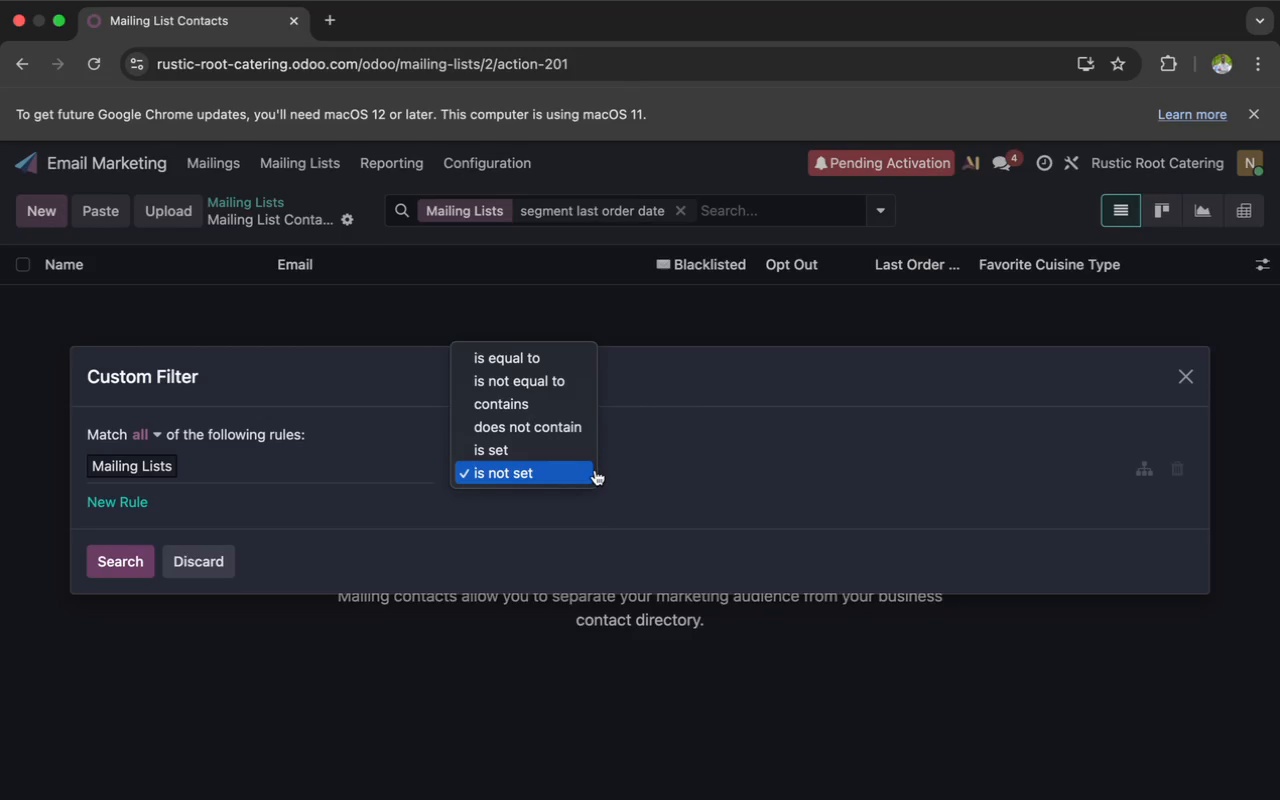 
left_click([1185, 391])
 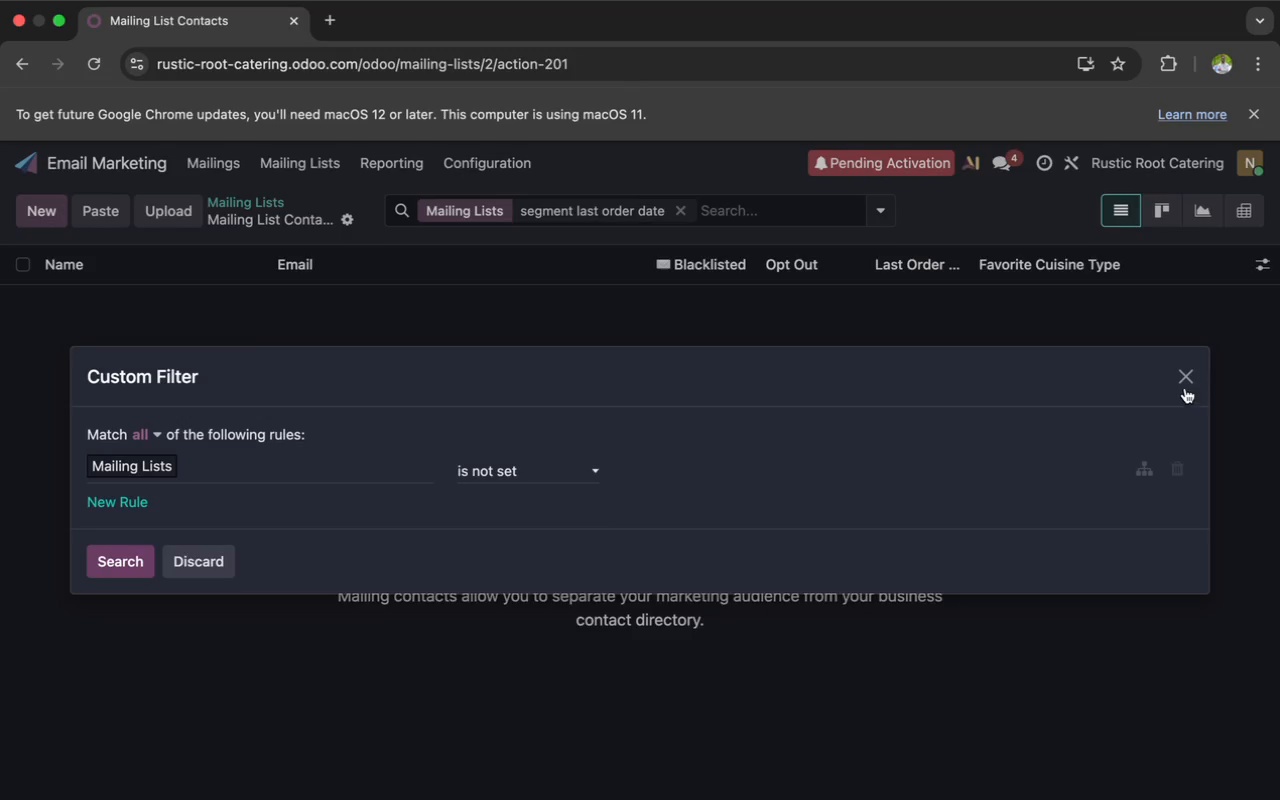 
left_click([1181, 369])
 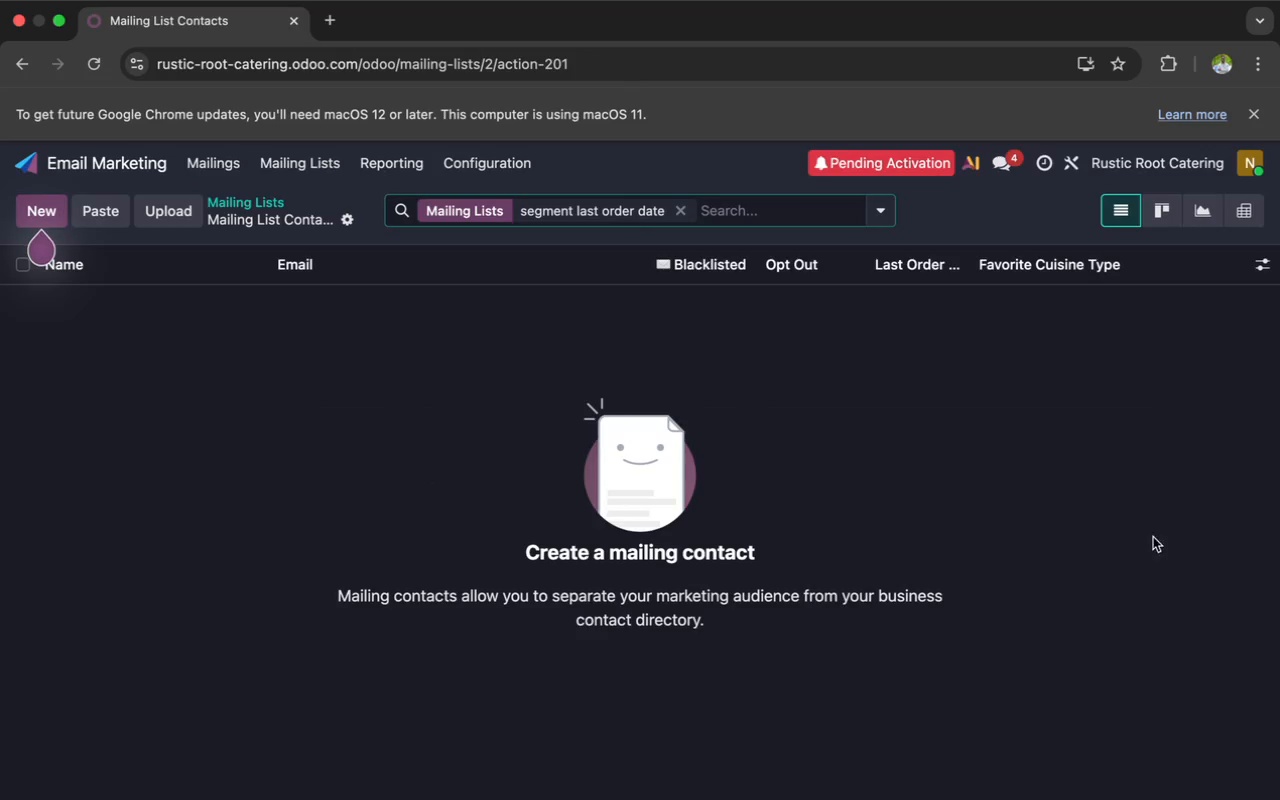 
mouse_move([1109, 786])
 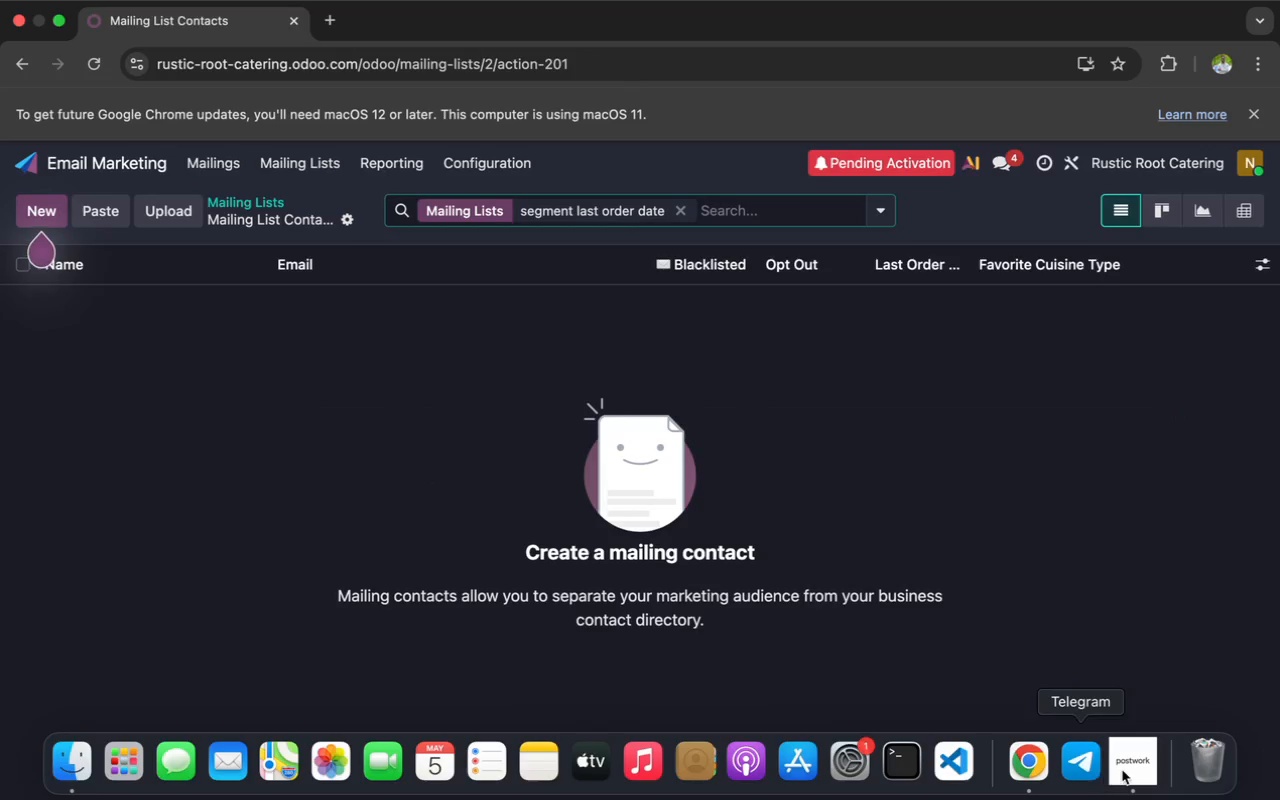 
left_click([1125, 769])